 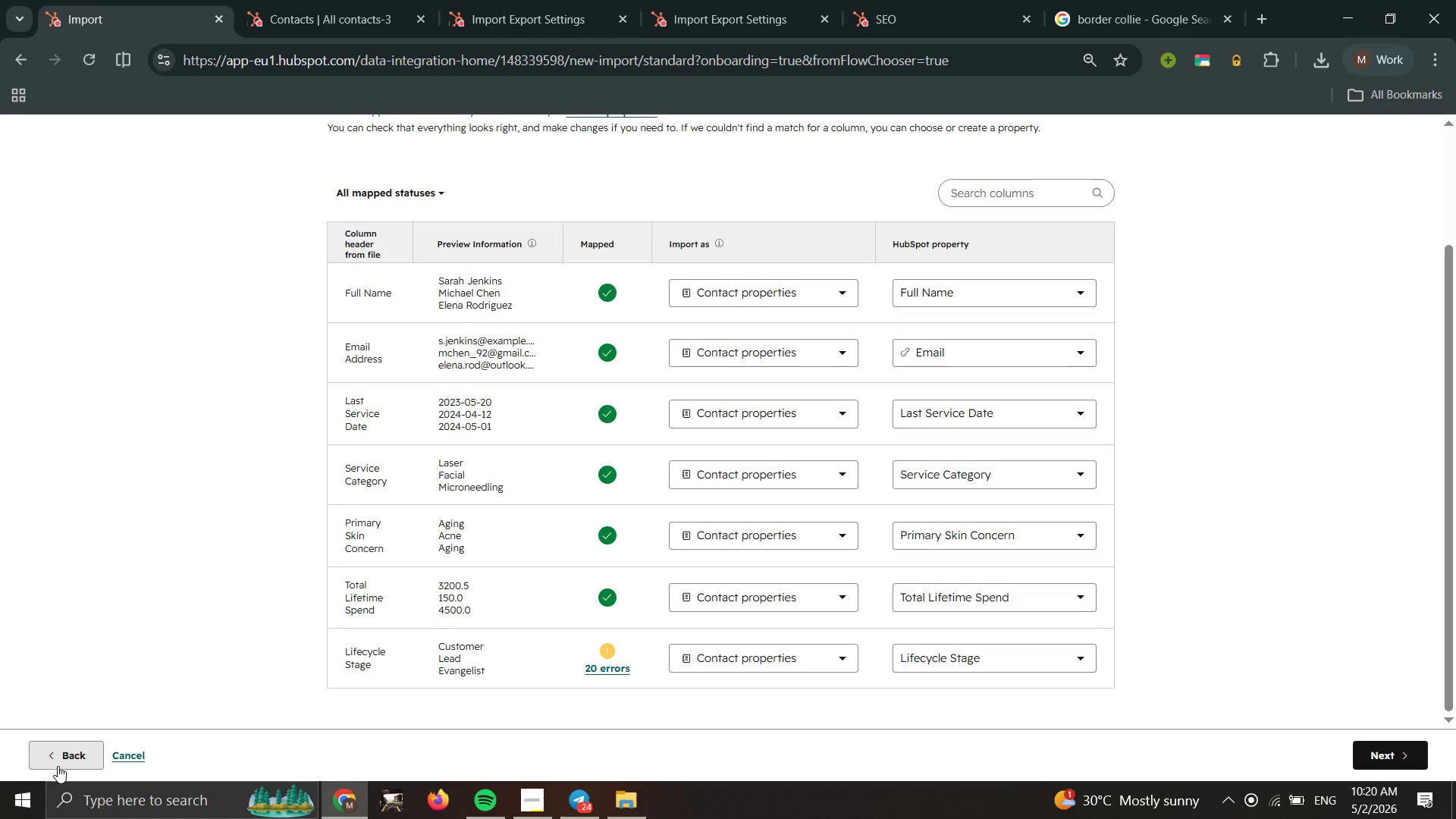 
left_click([64, 761])
 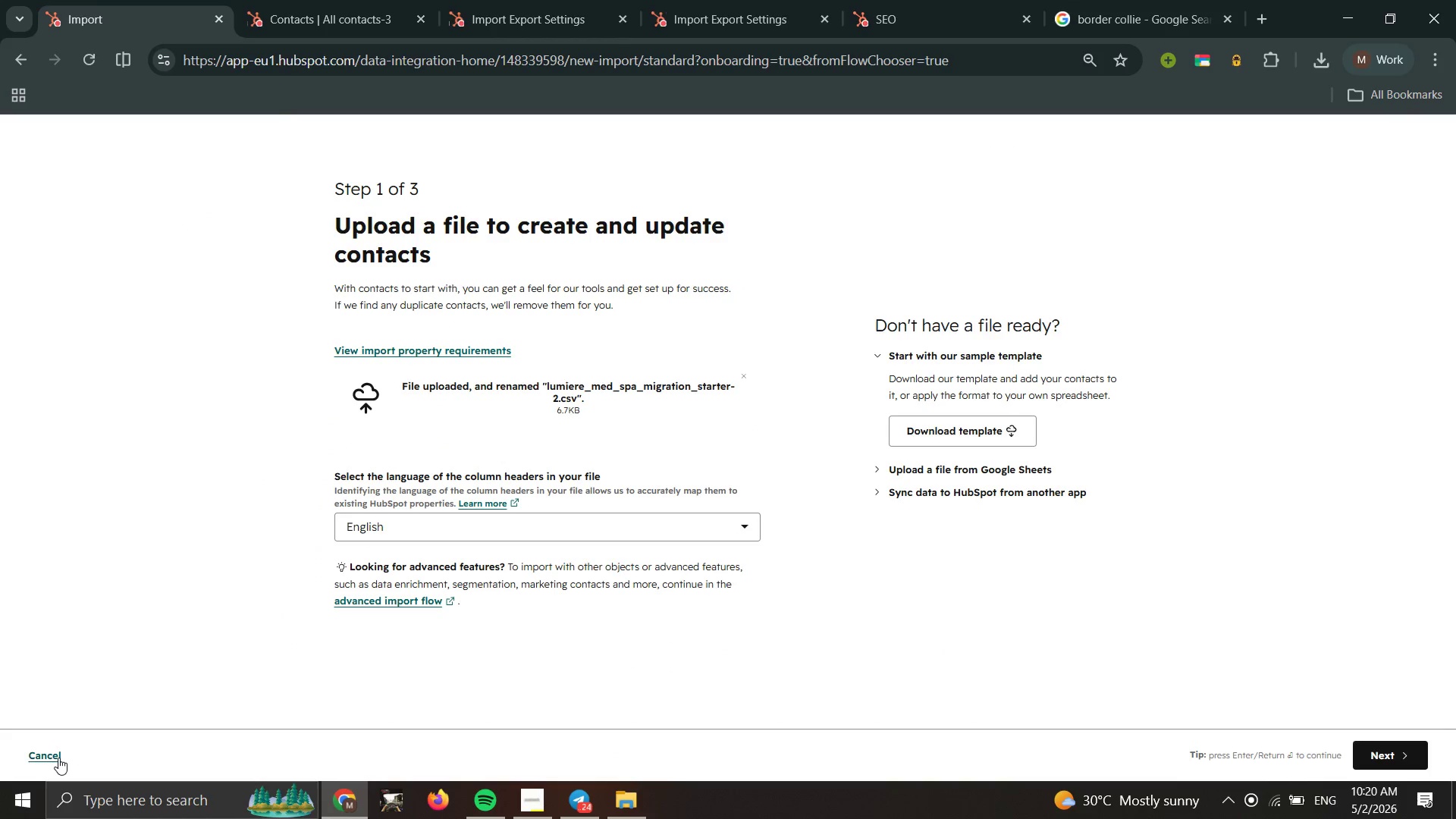 
left_click([58, 758])
 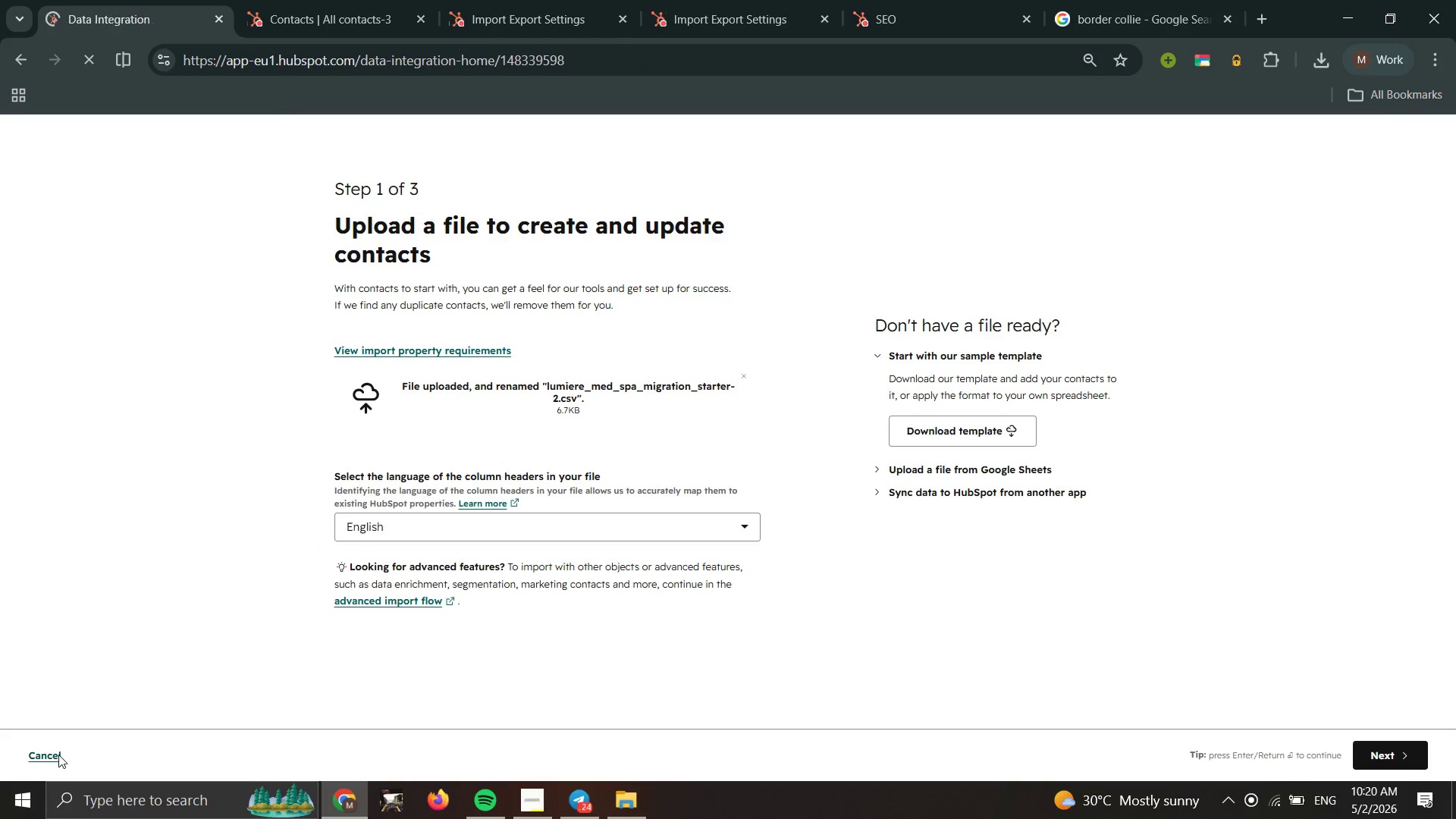 
mouse_move([74, 736])
 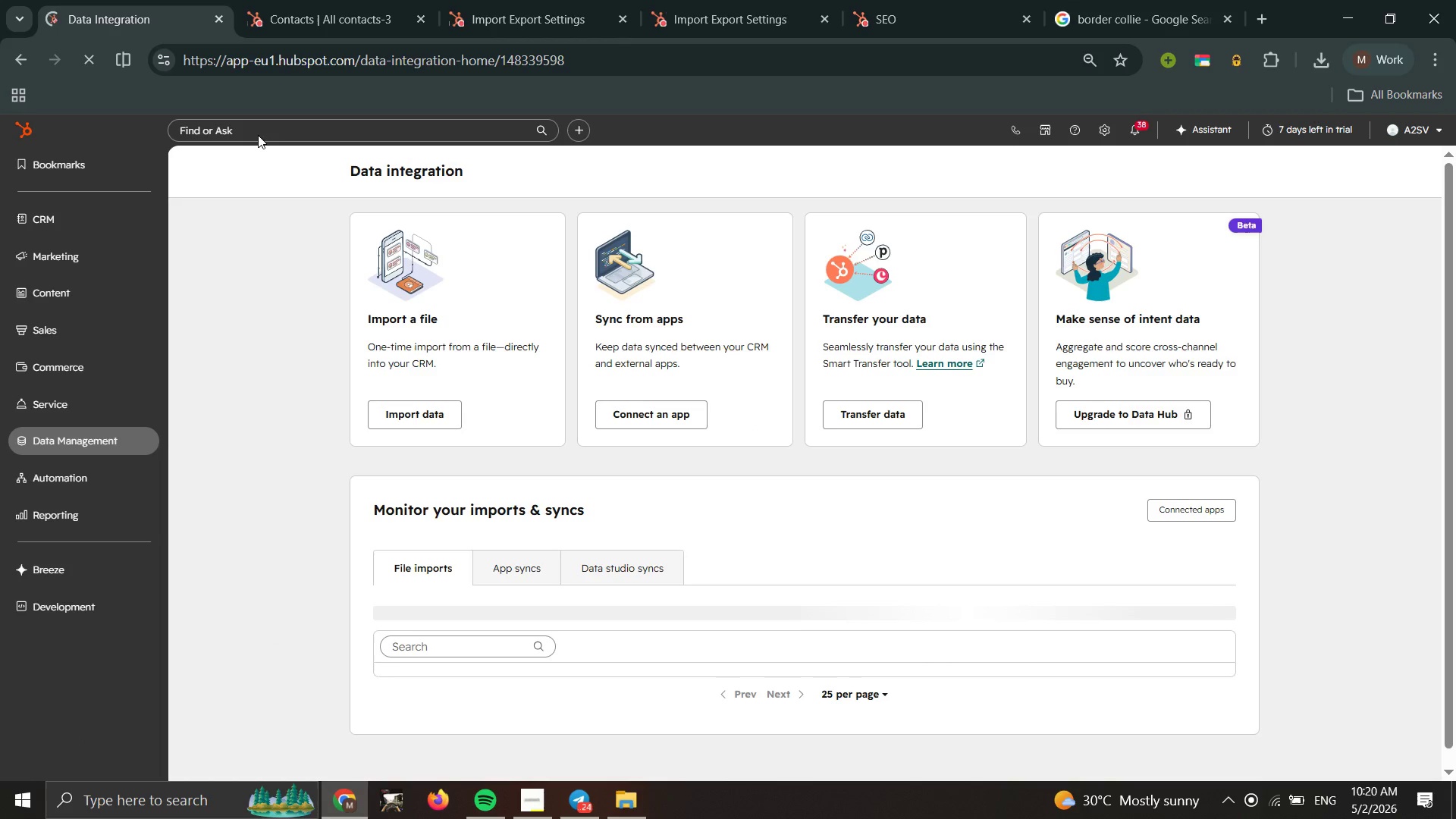 
left_click([258, 128])
 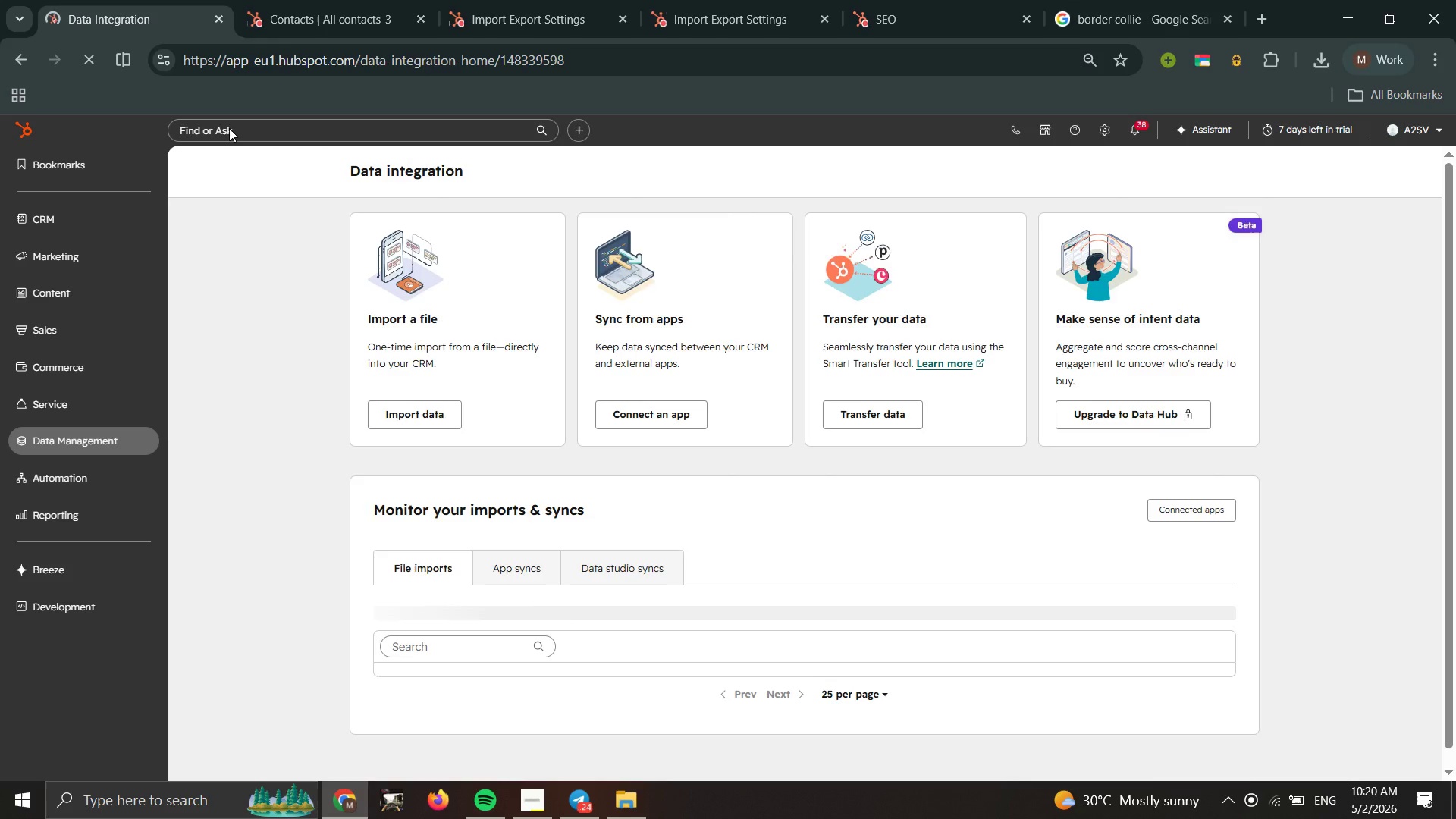 
left_click([229, 128])
 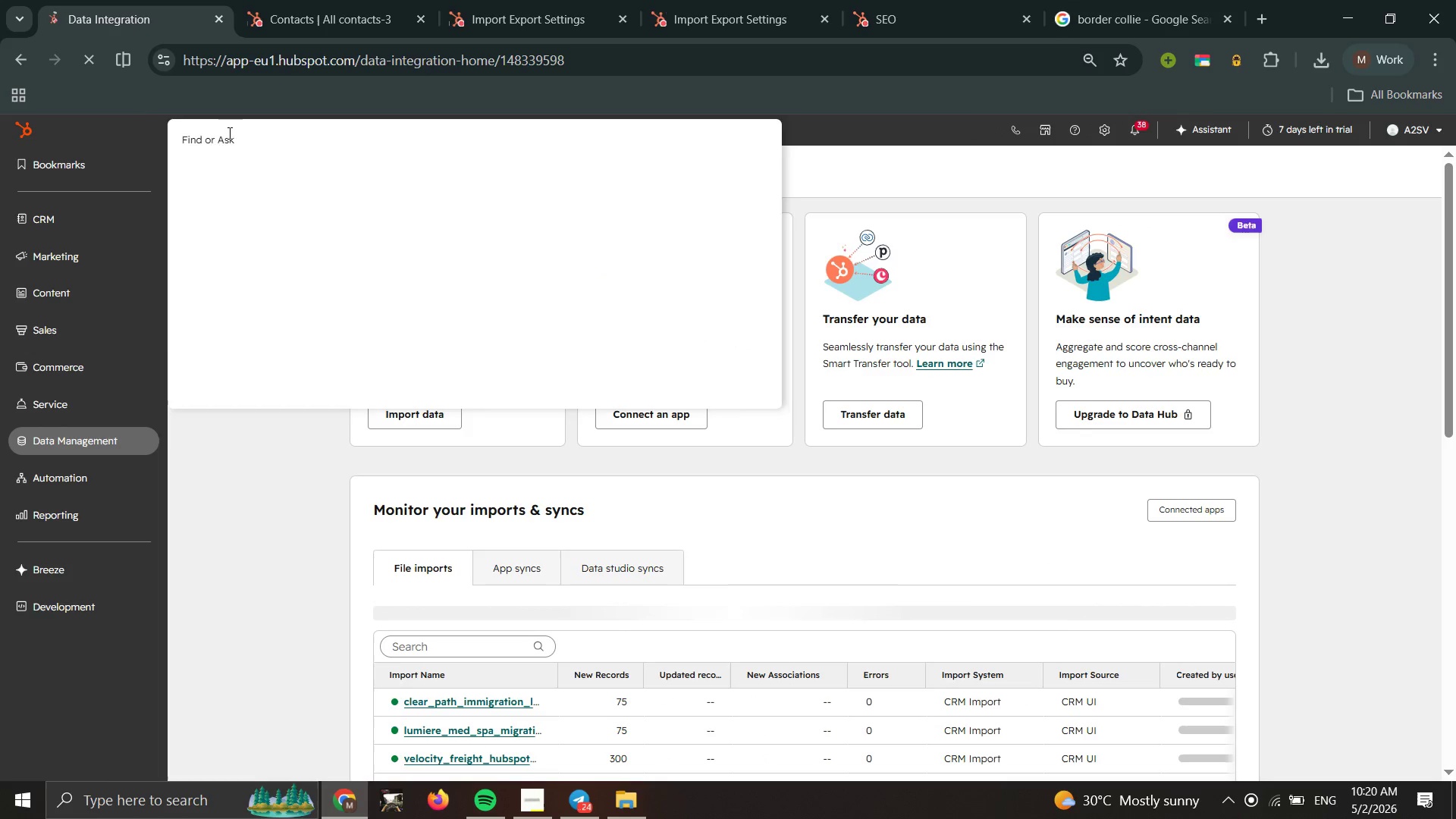 
double_click([229, 134])
 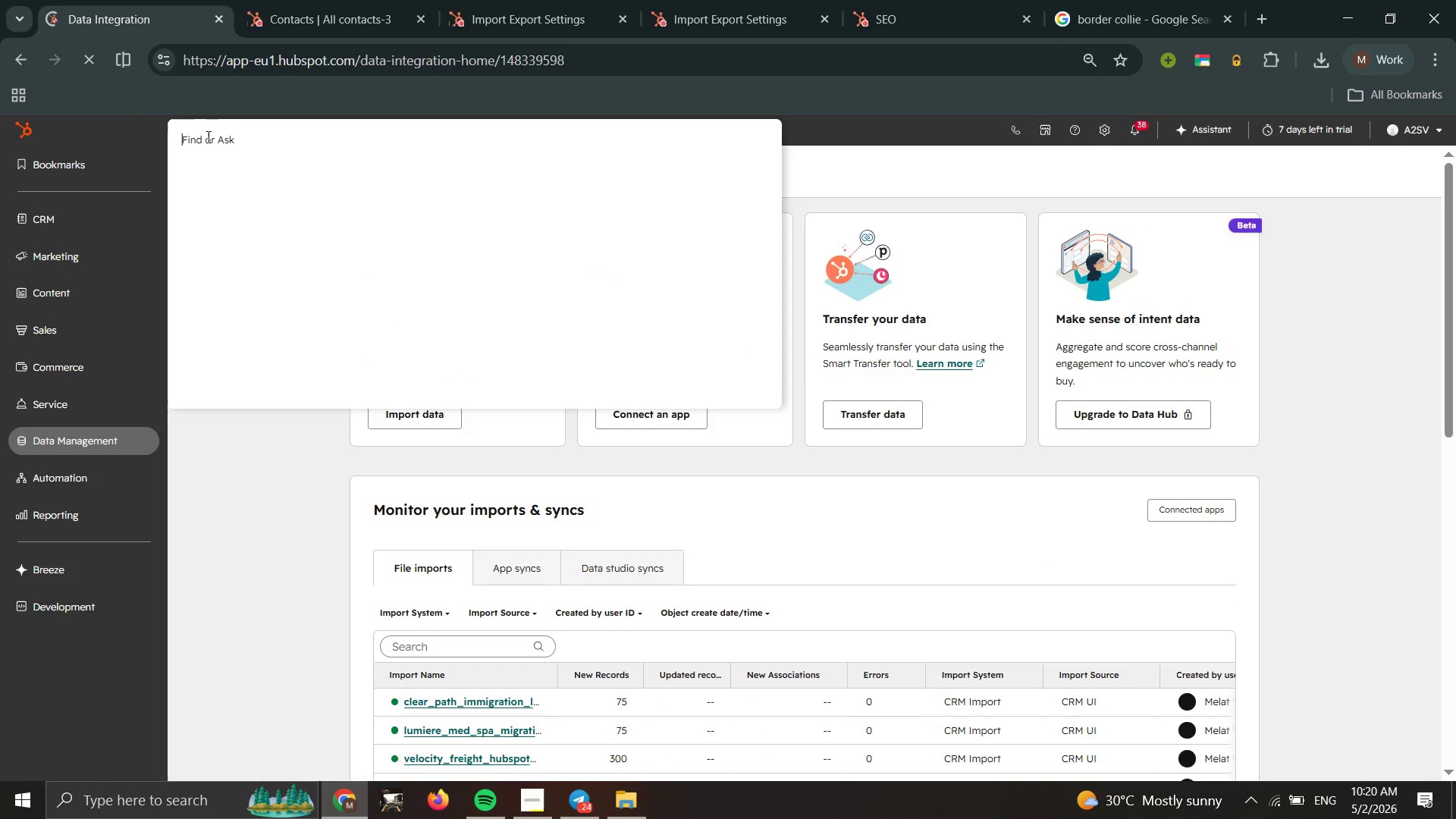 
key(Control+C)
 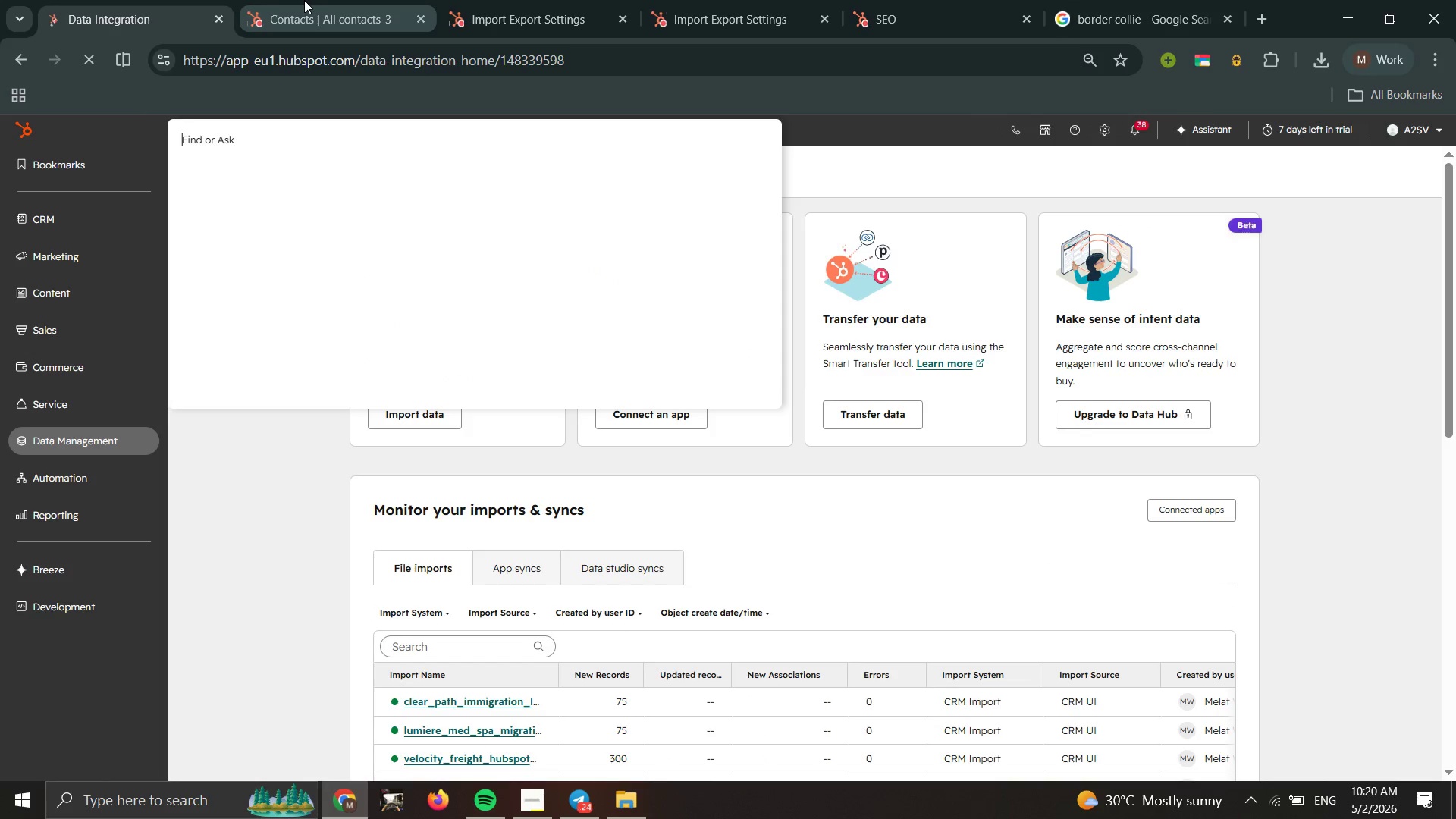 
type(create list)
 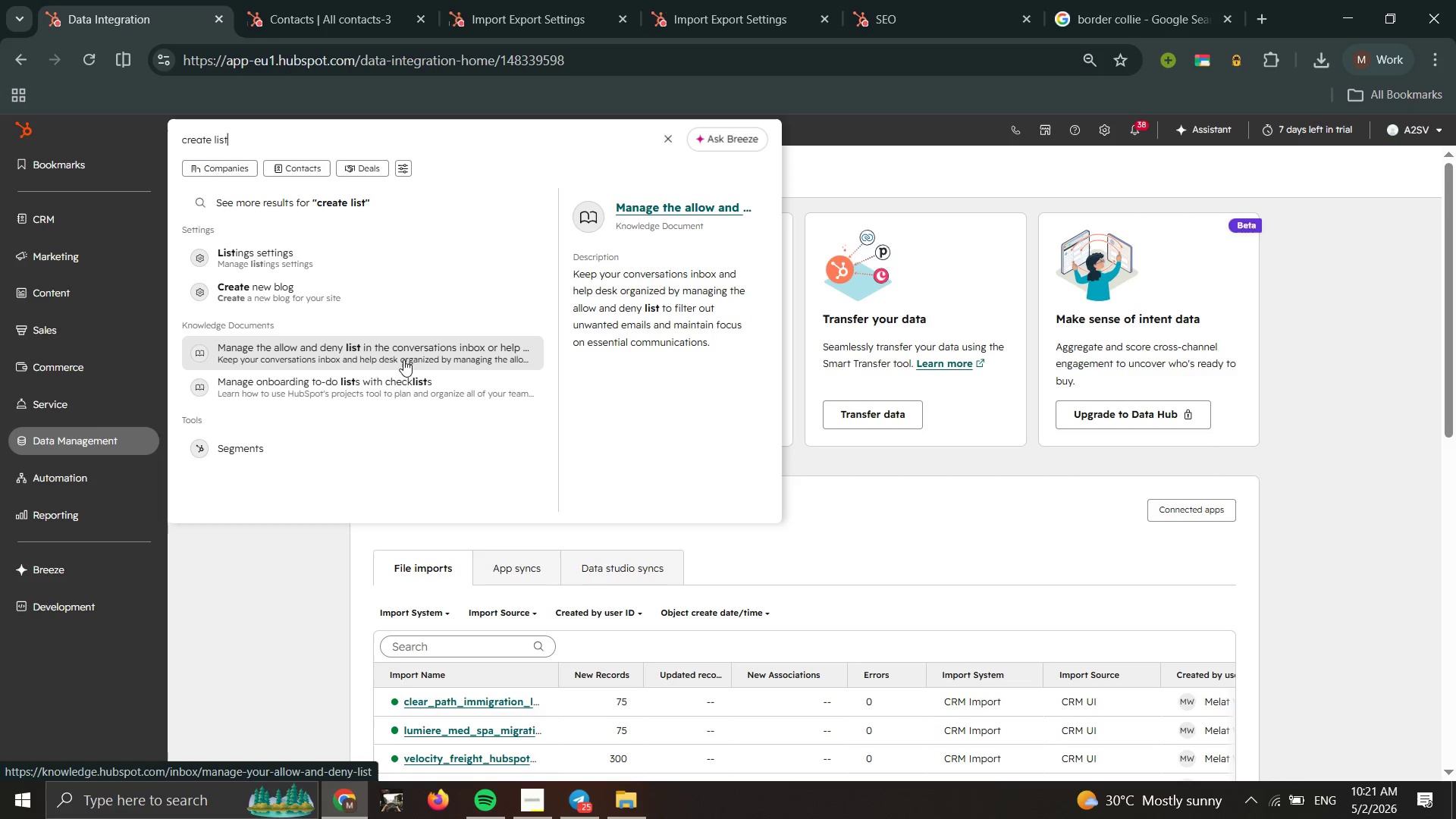 
wait(29.83)
 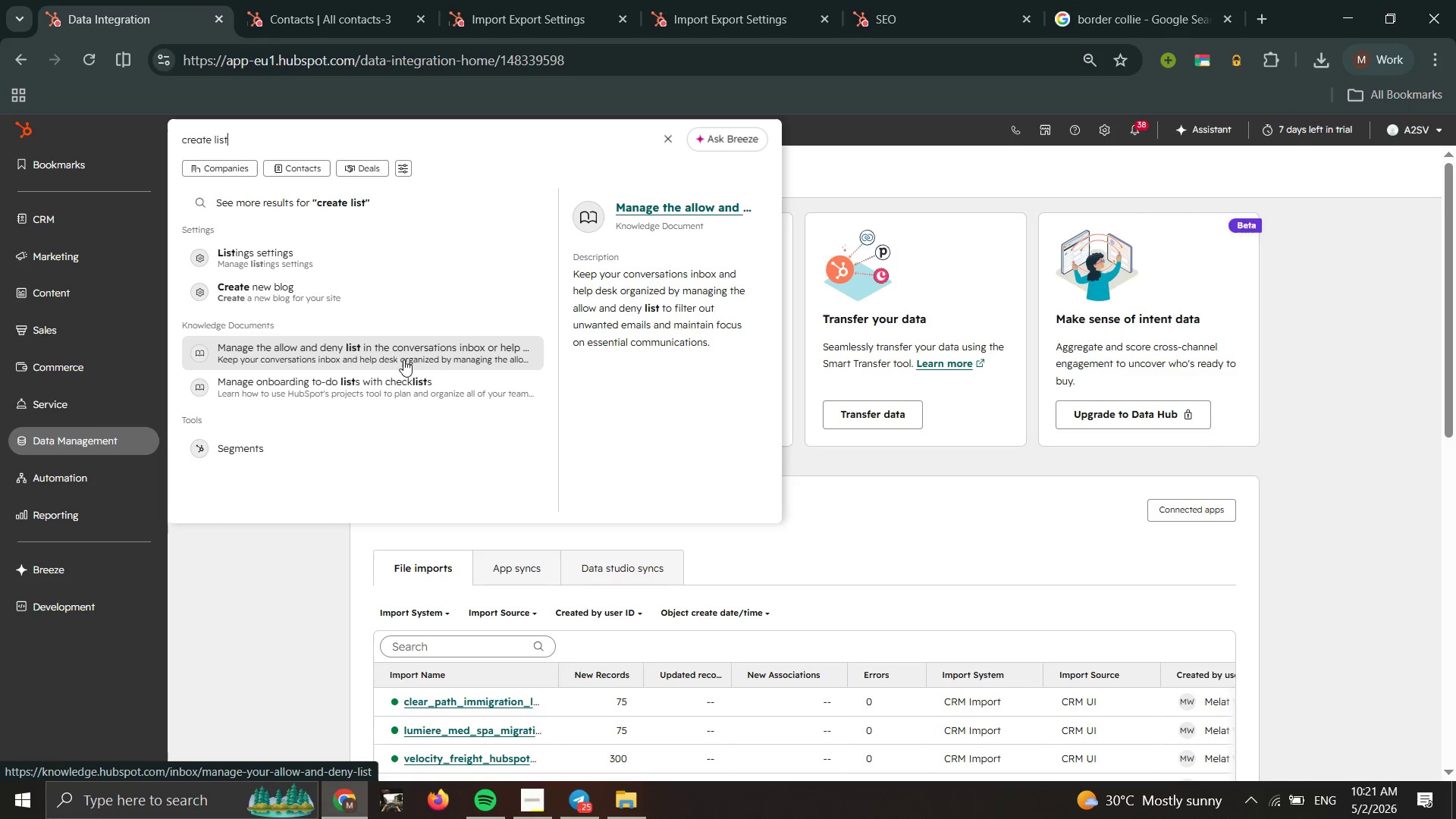 
left_click([290, 173])
 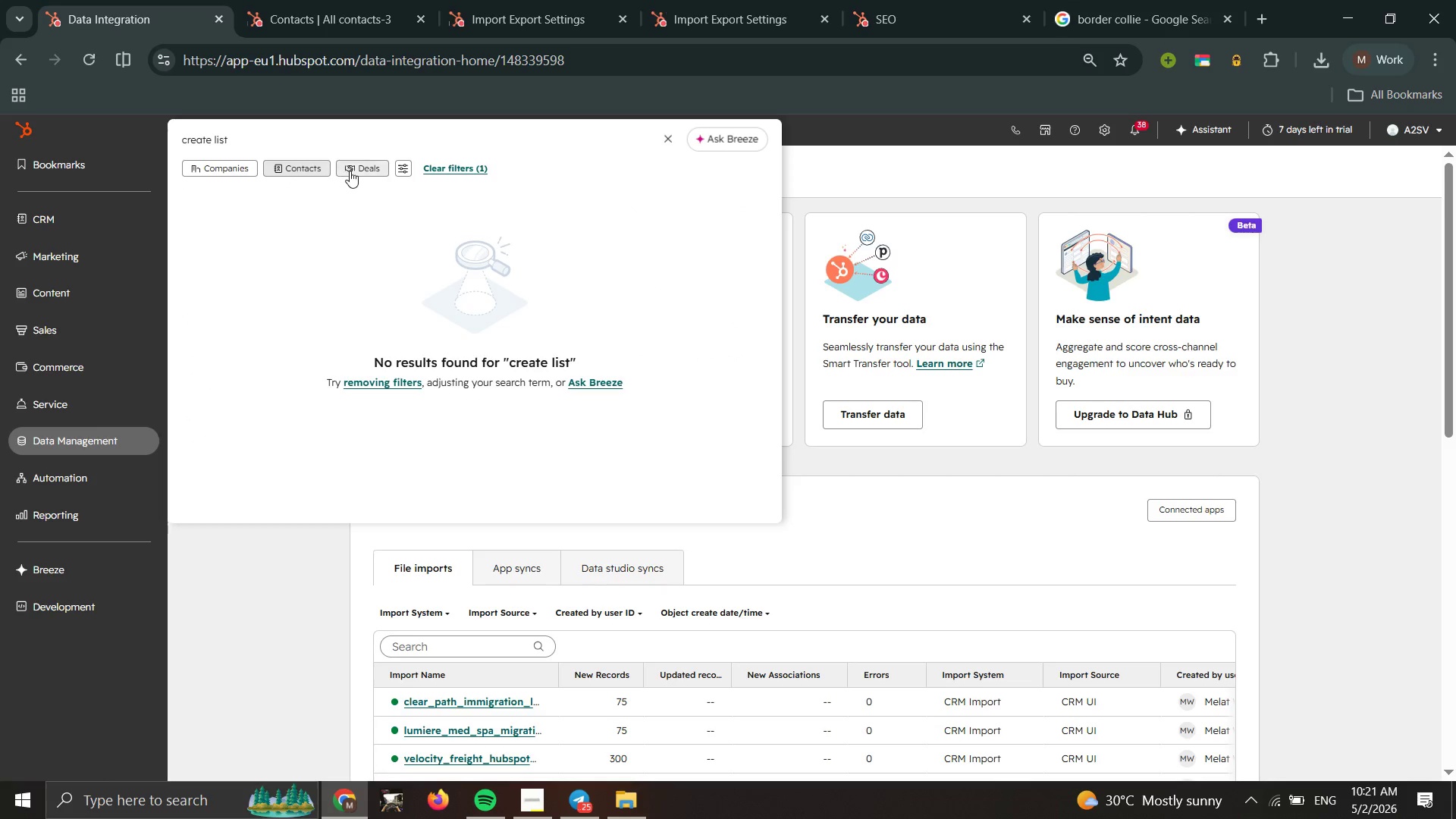 
left_click([207, 170])
 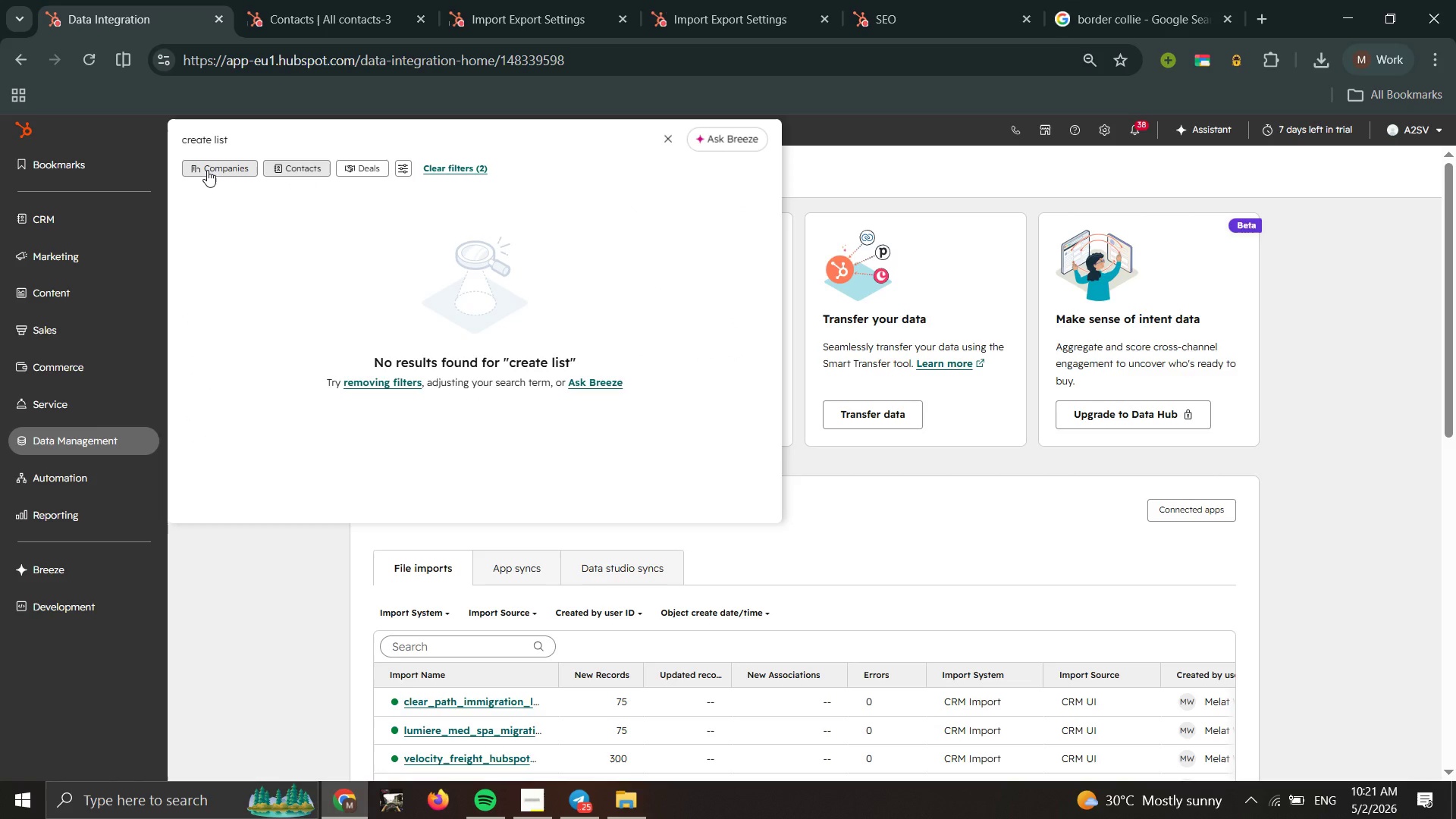 
left_click([207, 170])
 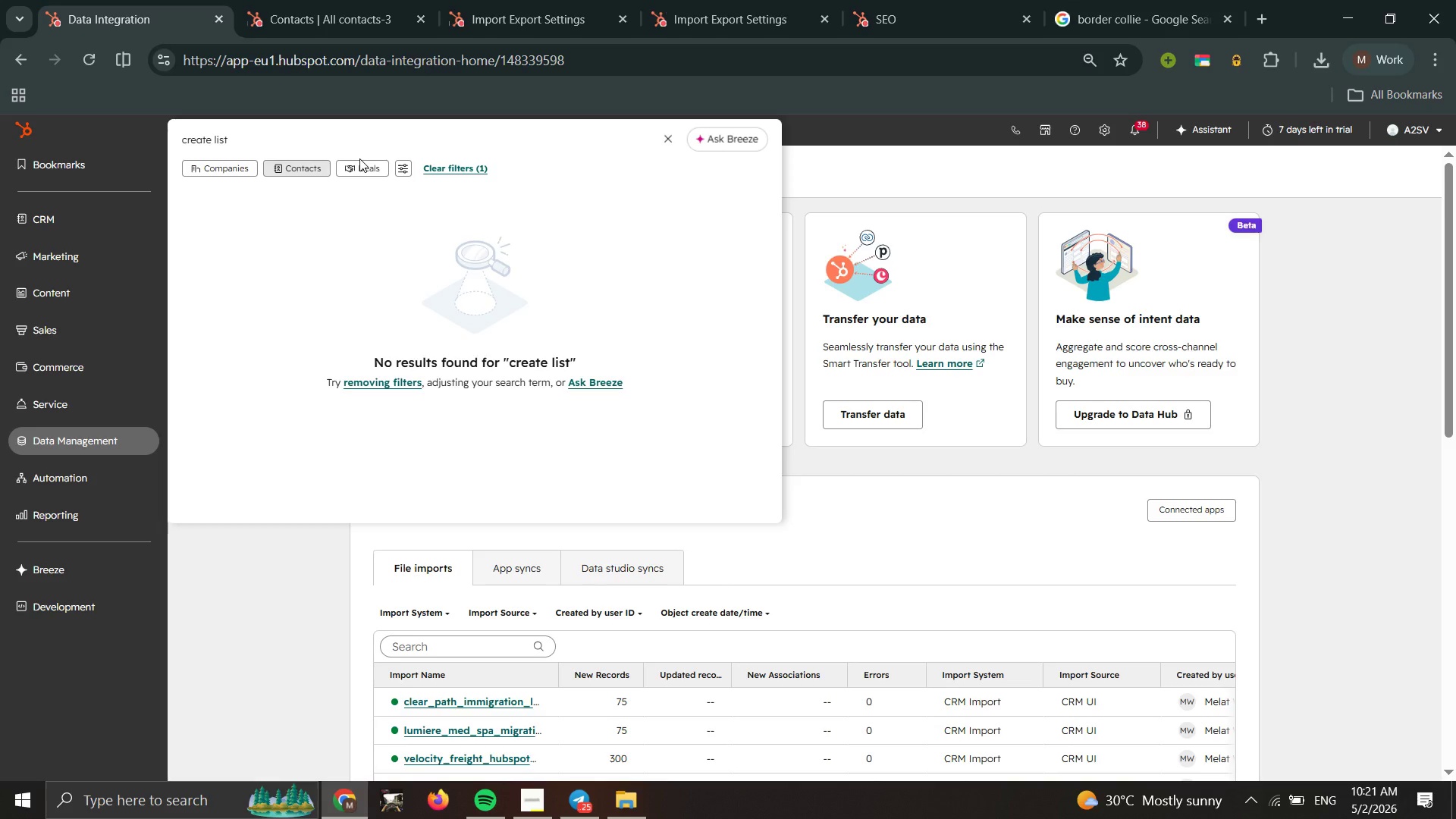 
double_click([359, 168])
 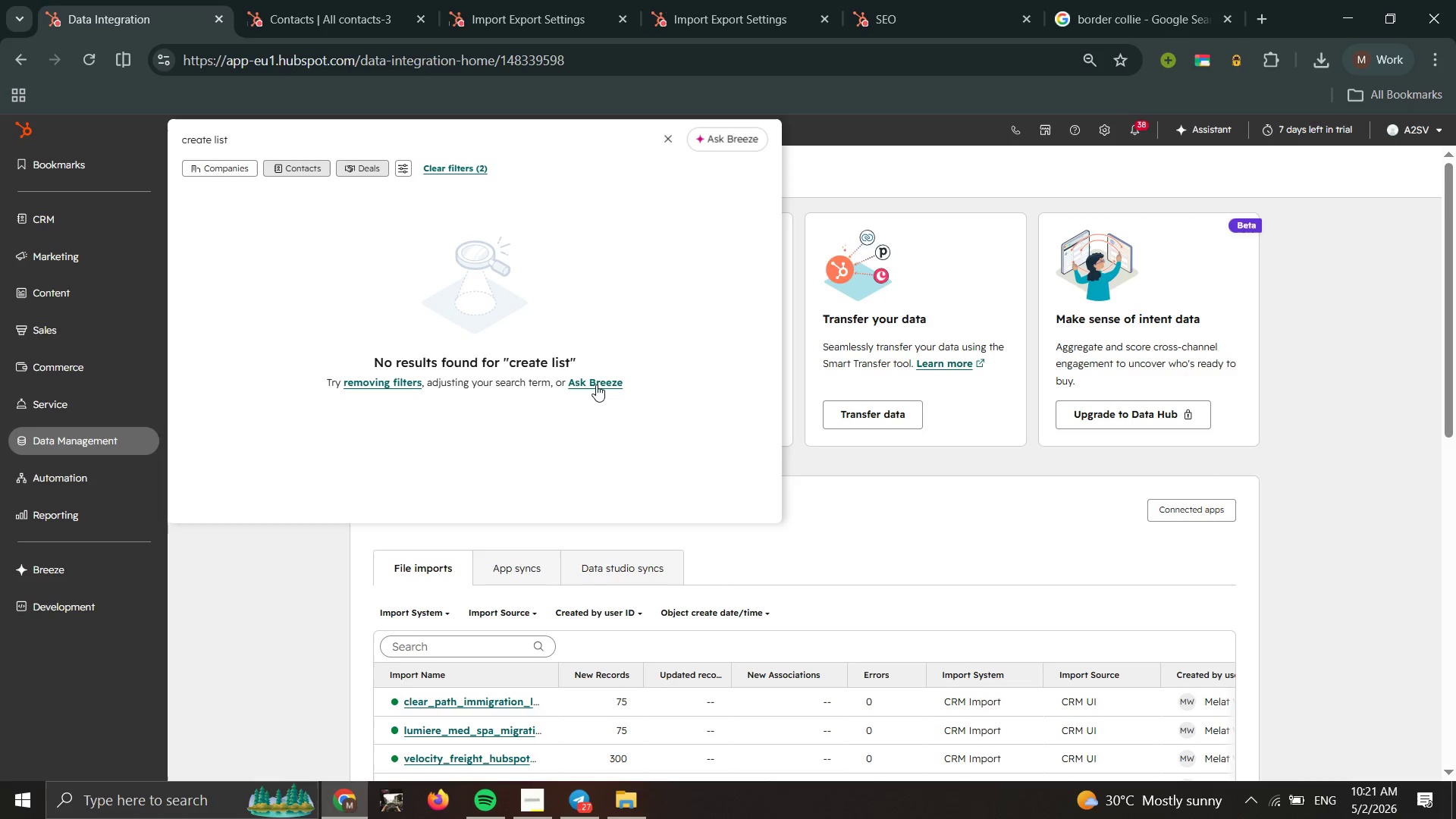 
left_click([595, 379])
 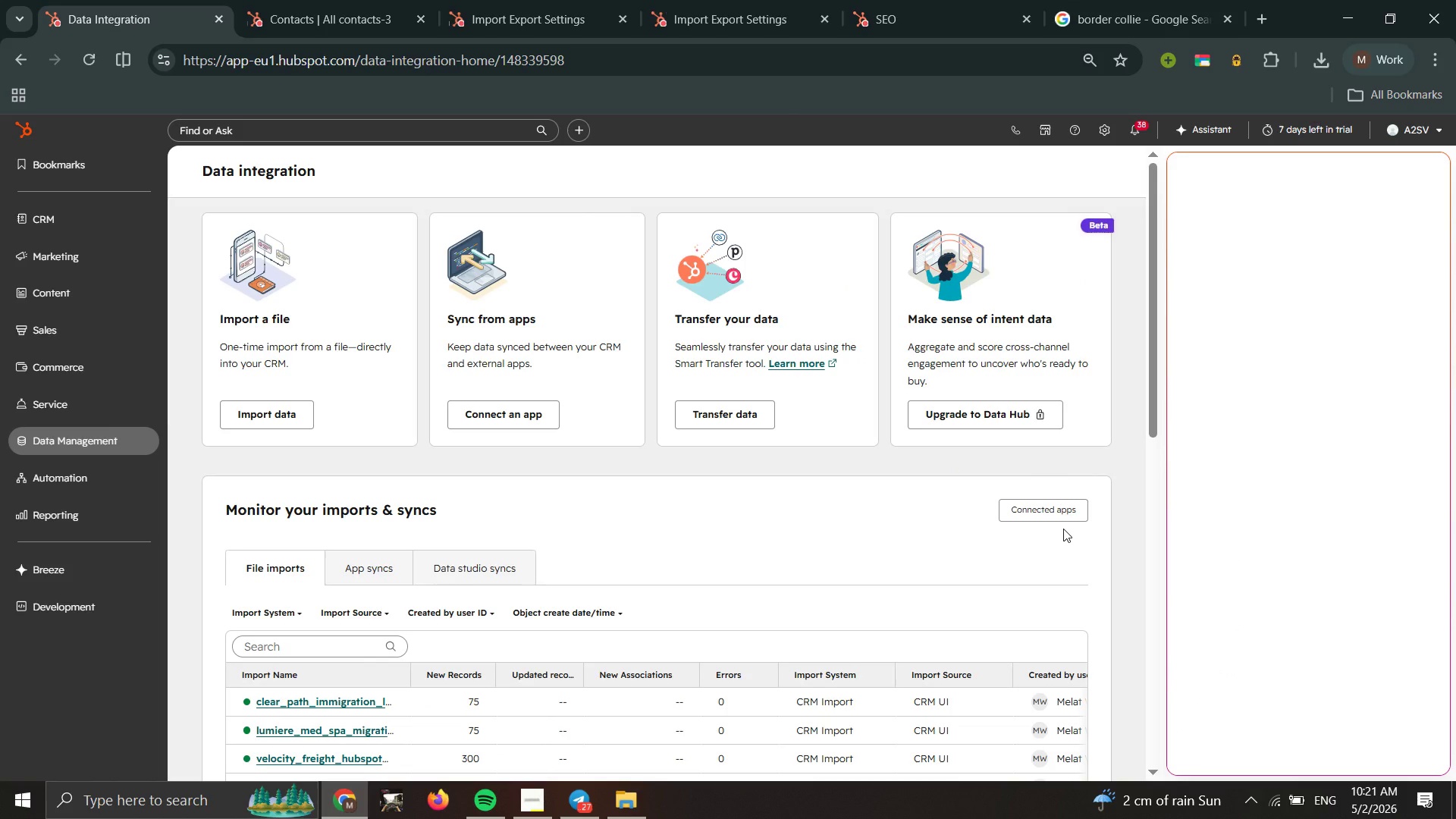 
wait(14.23)
 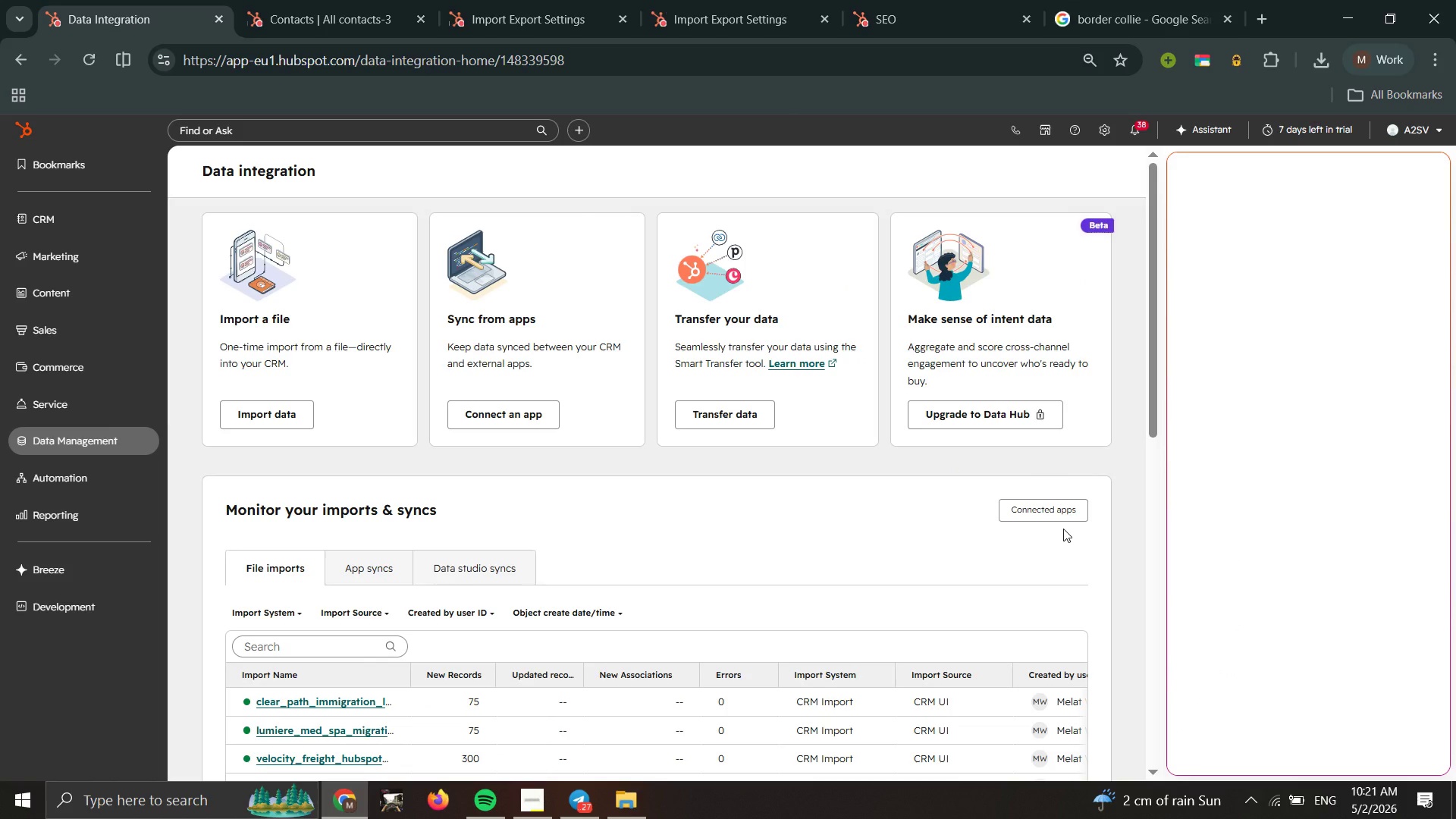 
scroll: coordinate [1314, 424], scroll_direction: down, amount: 4.0
 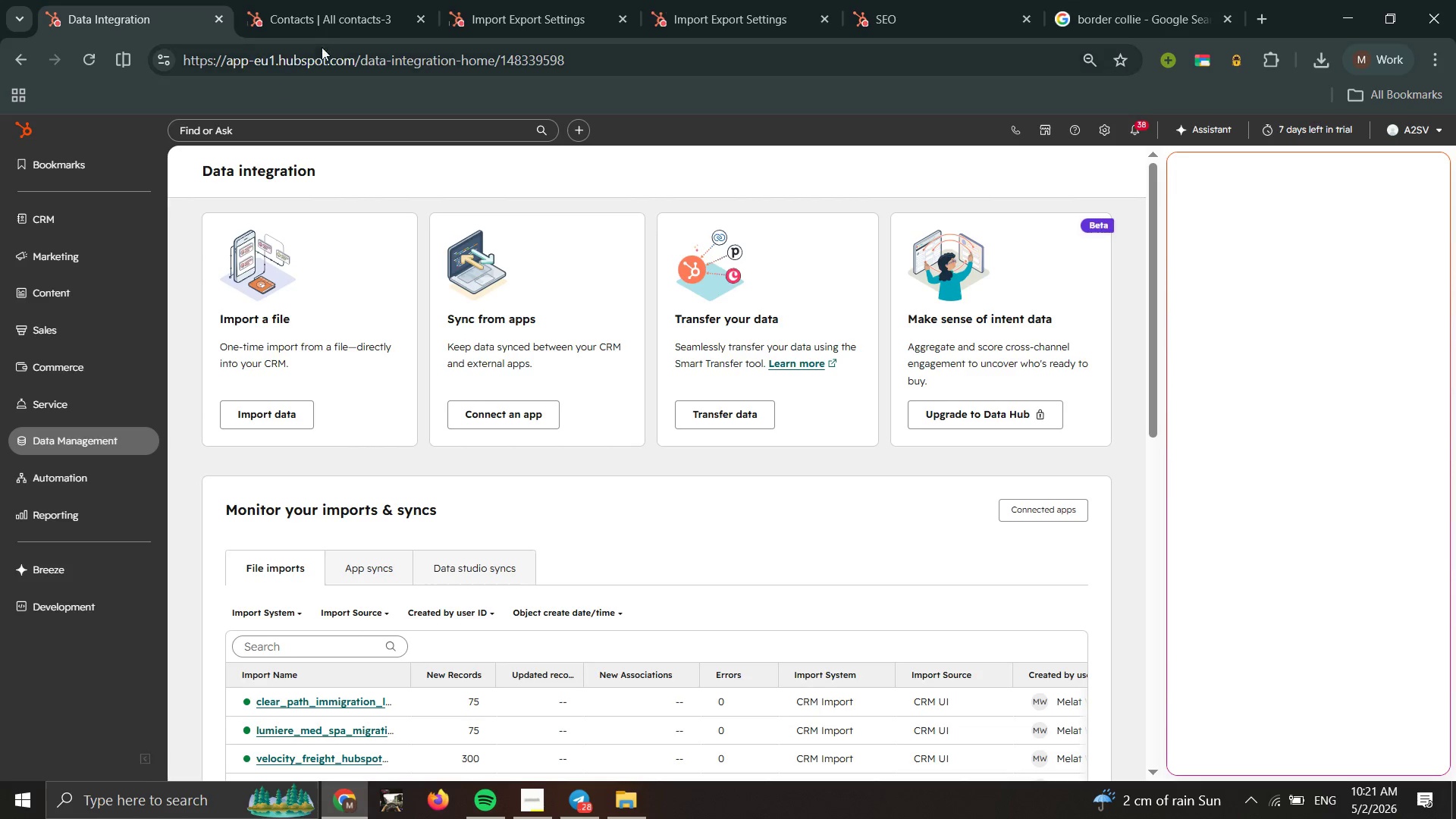 
wait(7.05)
 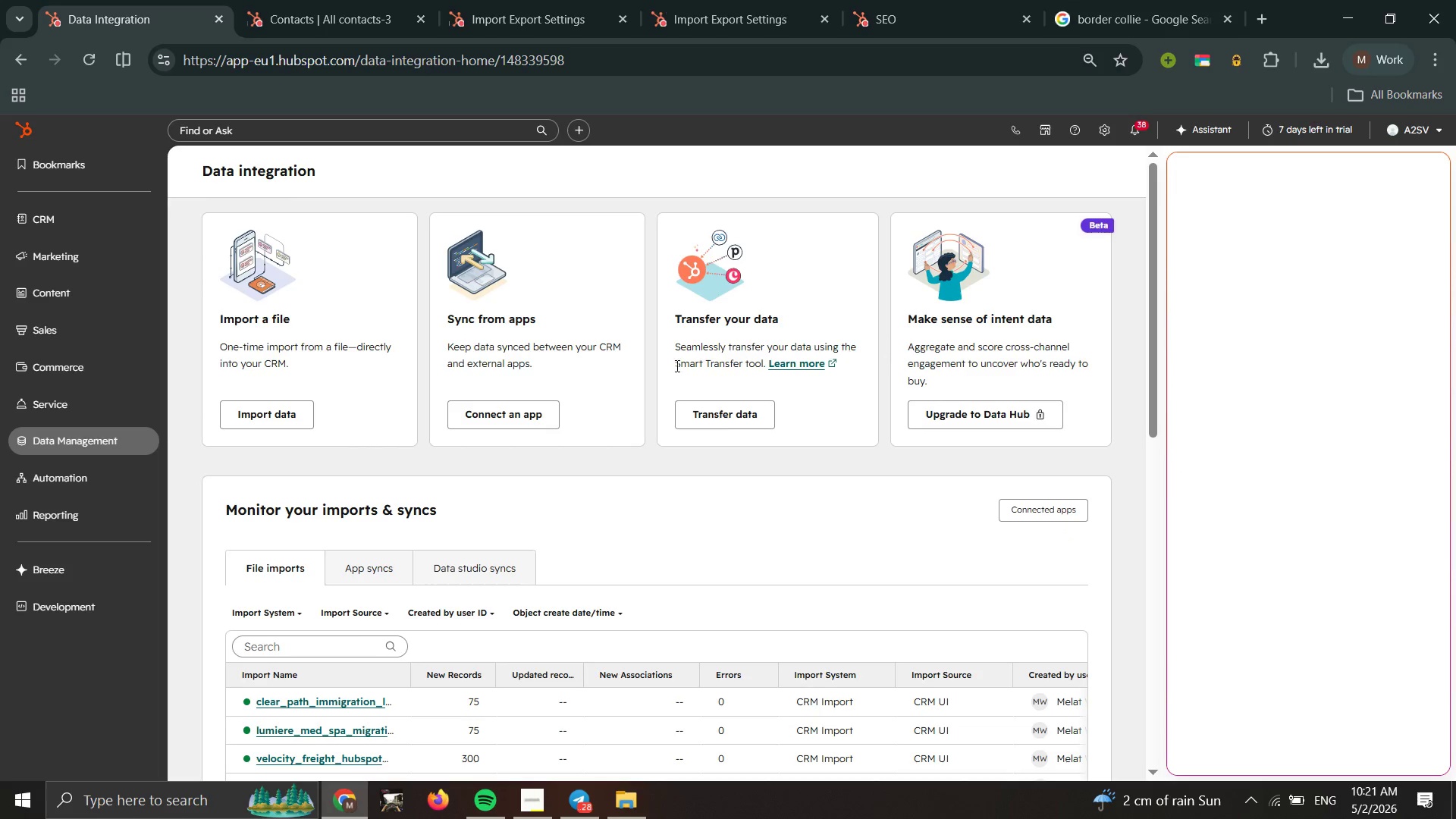 
left_click([143, 214])
 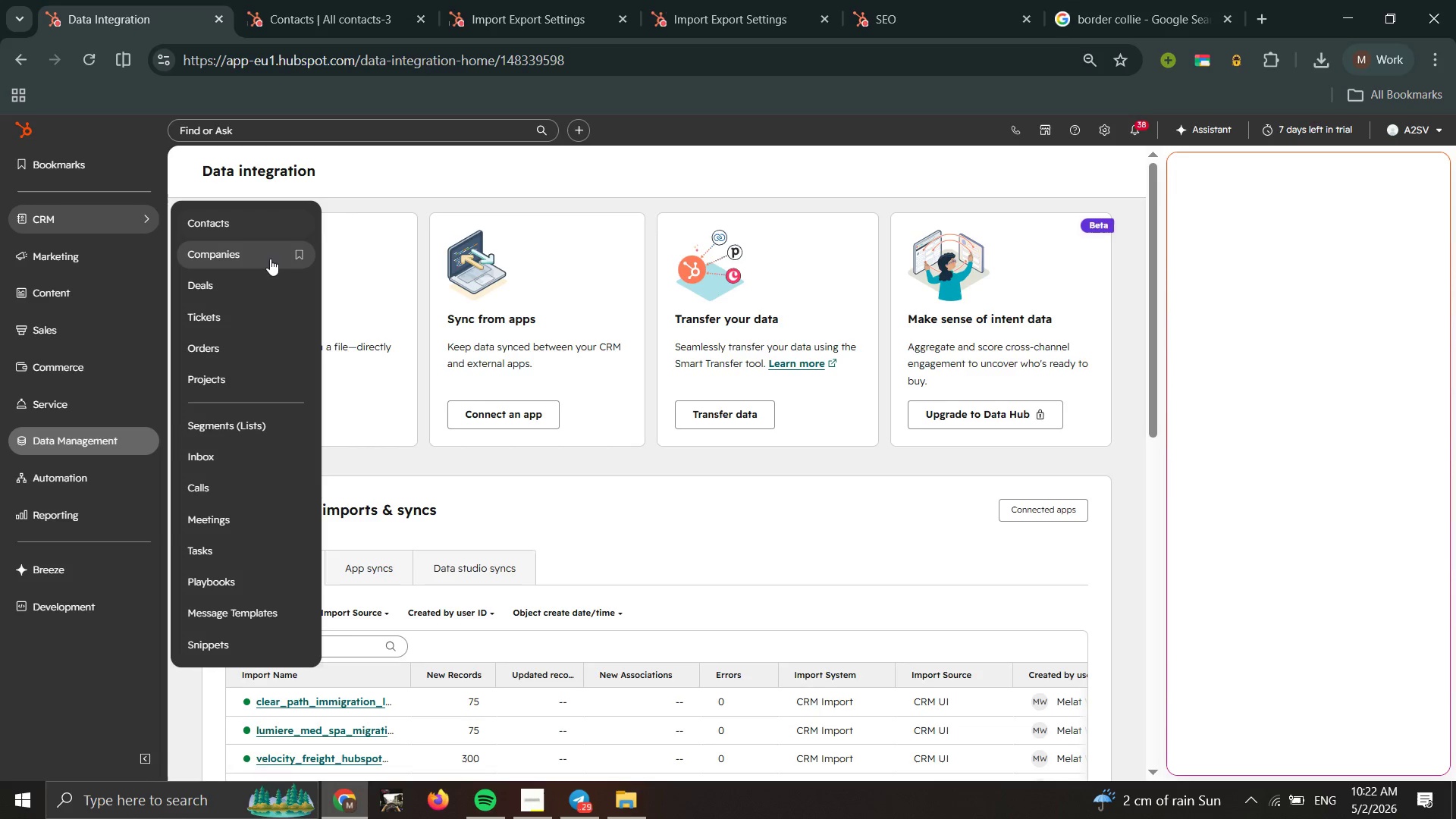 
scroll: coordinate [287, 438], scroll_direction: down, amount: 4.0
 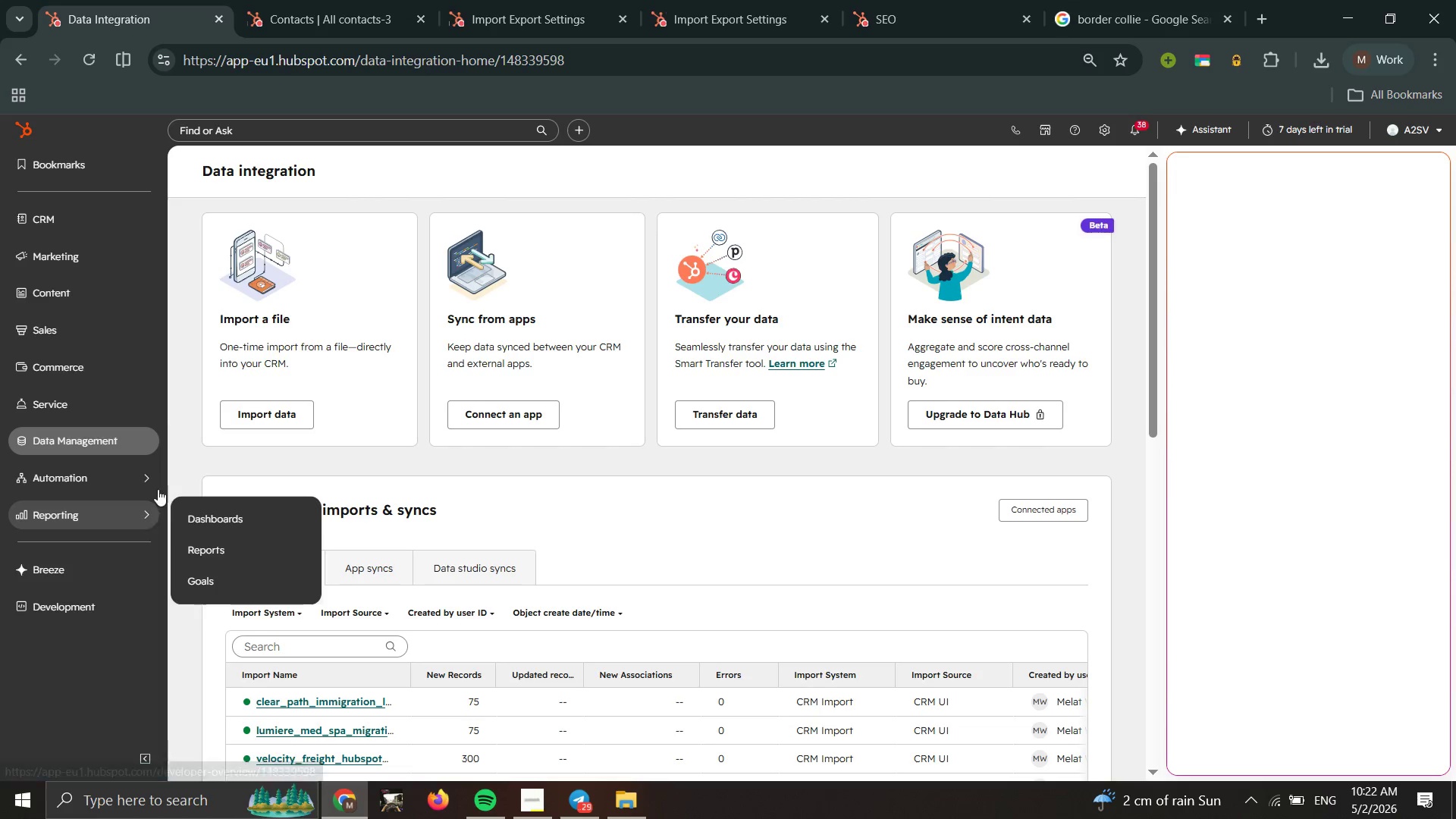 
mouse_move([156, 364])
 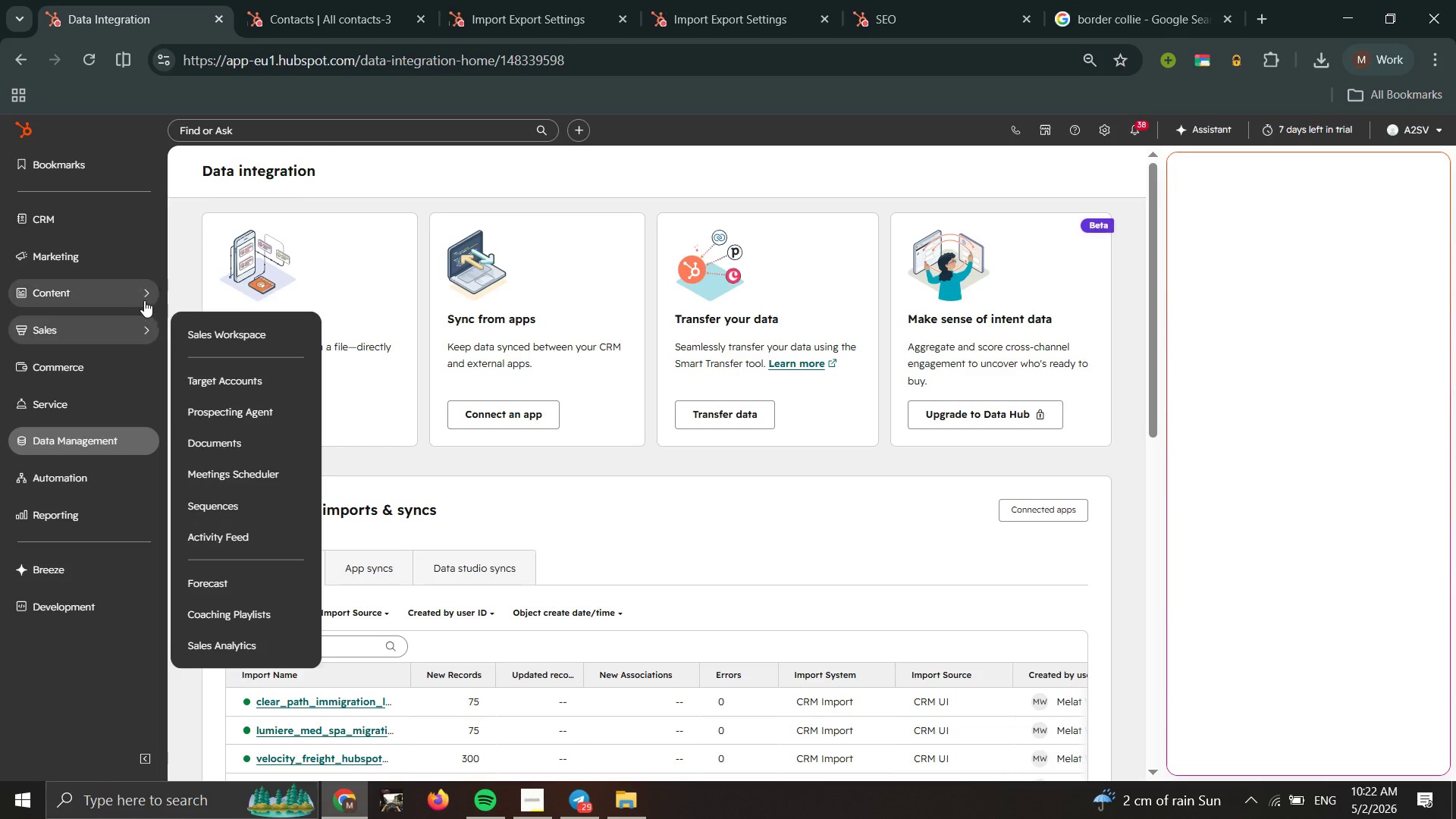 
mouse_move([145, 315])
 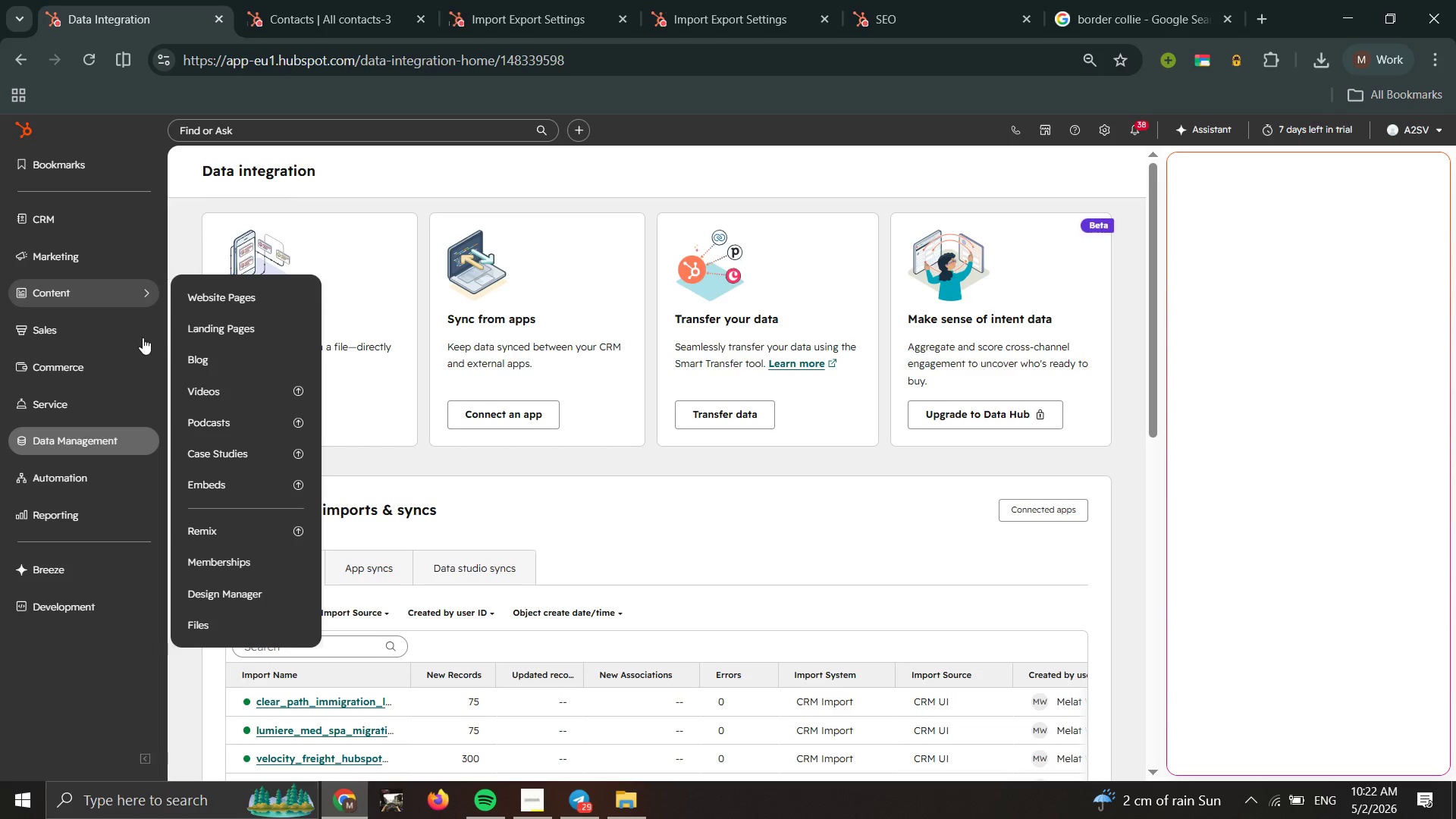 
mouse_move([147, 315])
 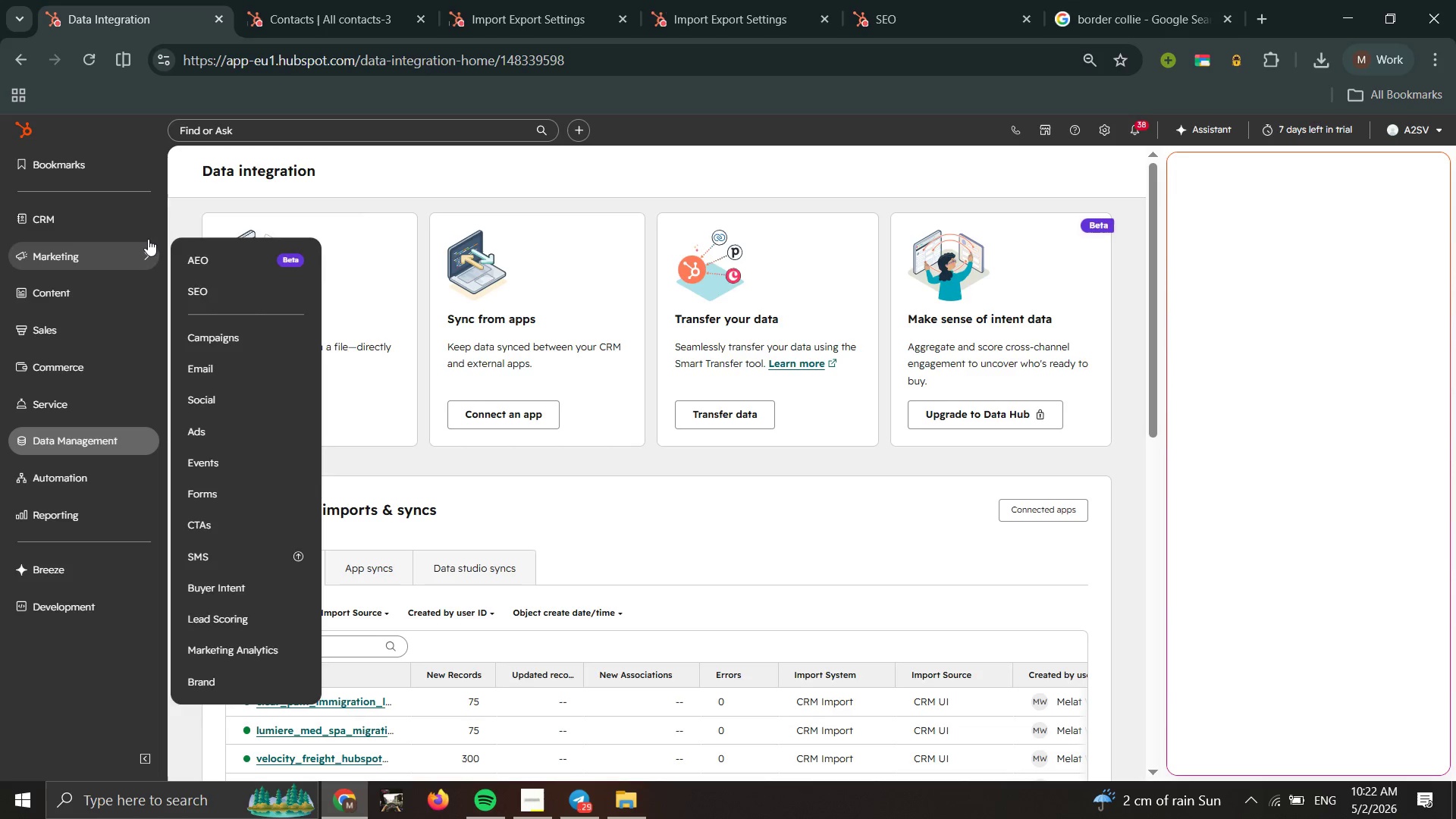 
mouse_move([164, 220])
 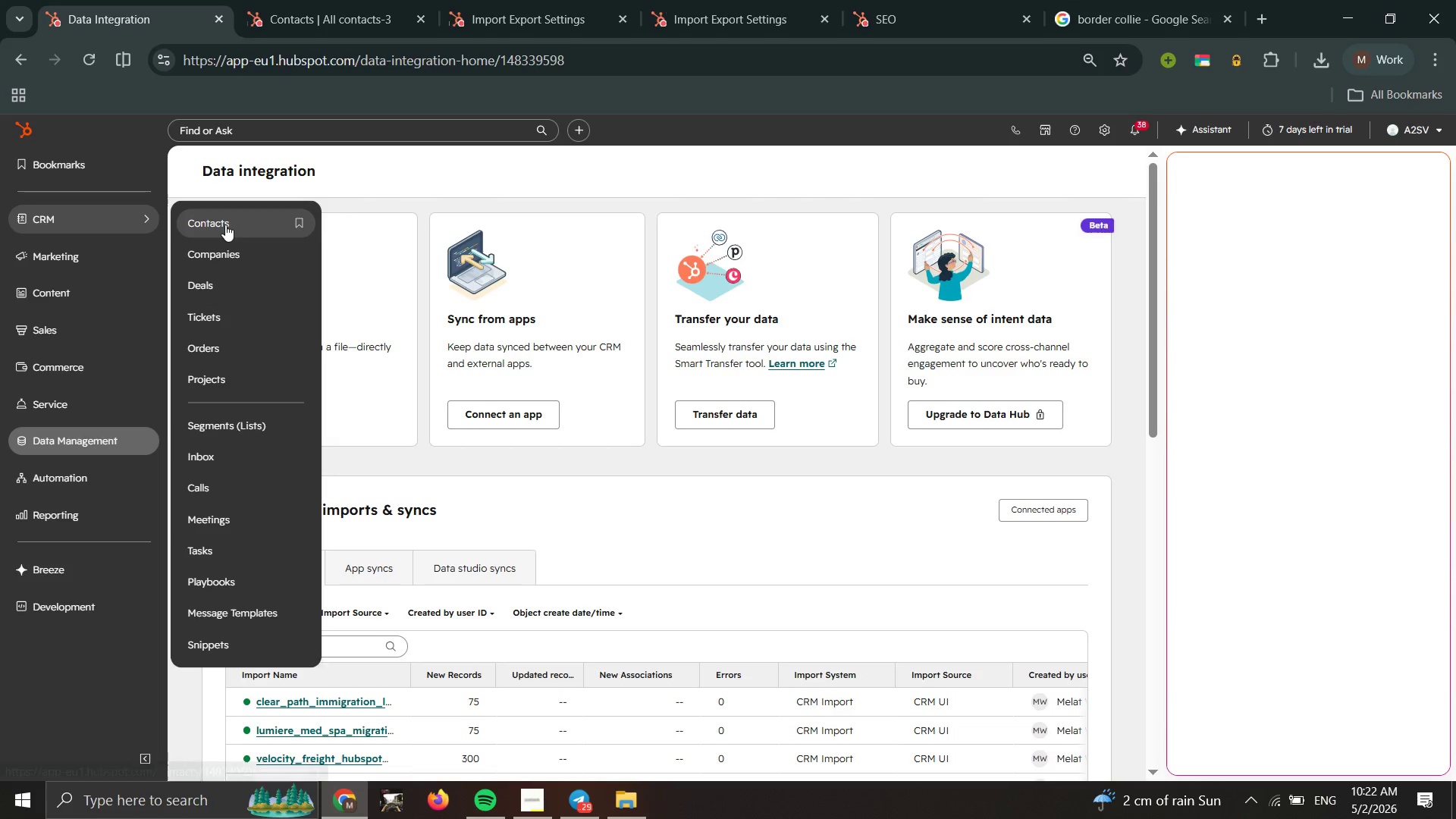 
left_click([225, 224])
 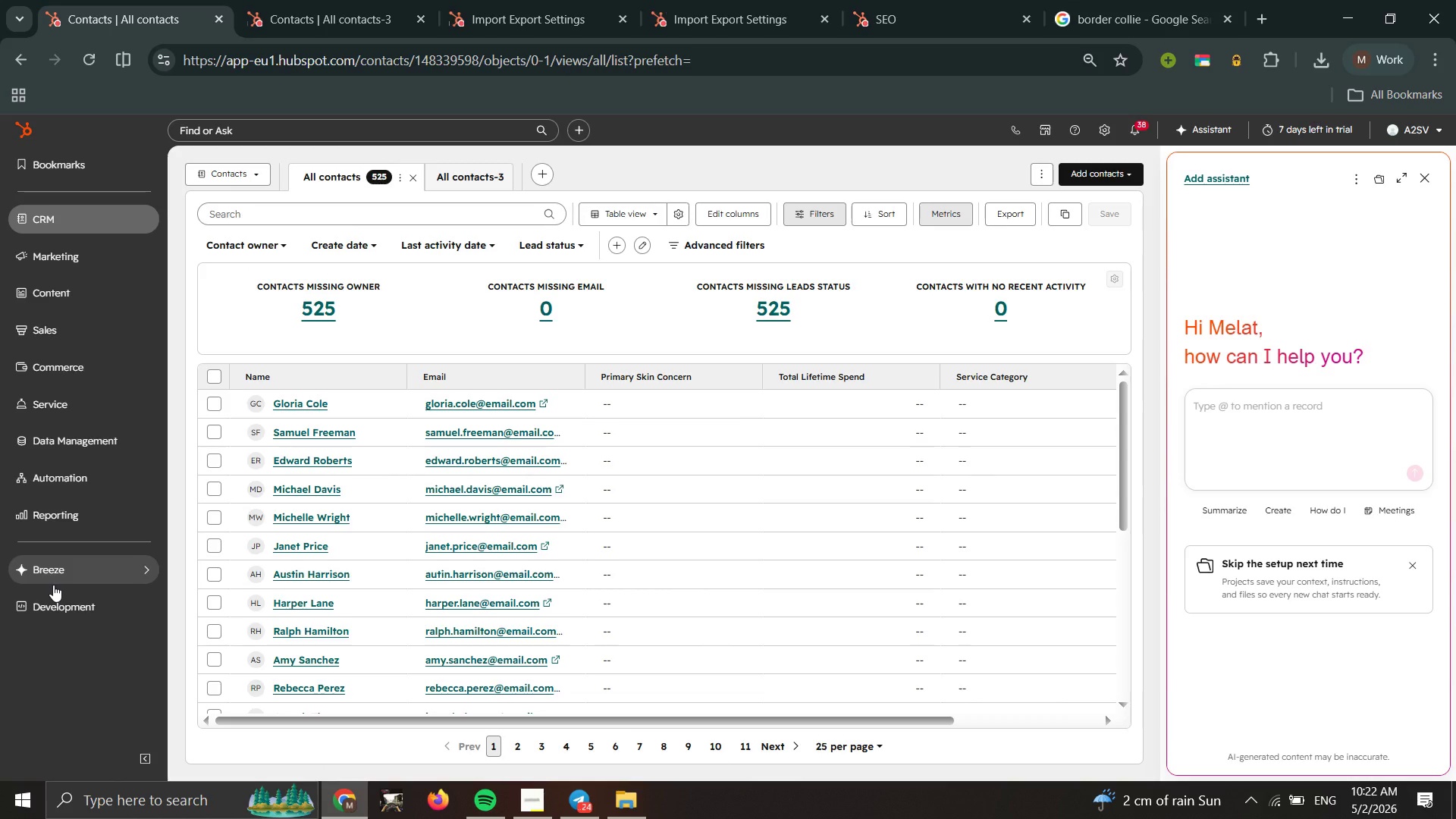 
wait(49.5)
 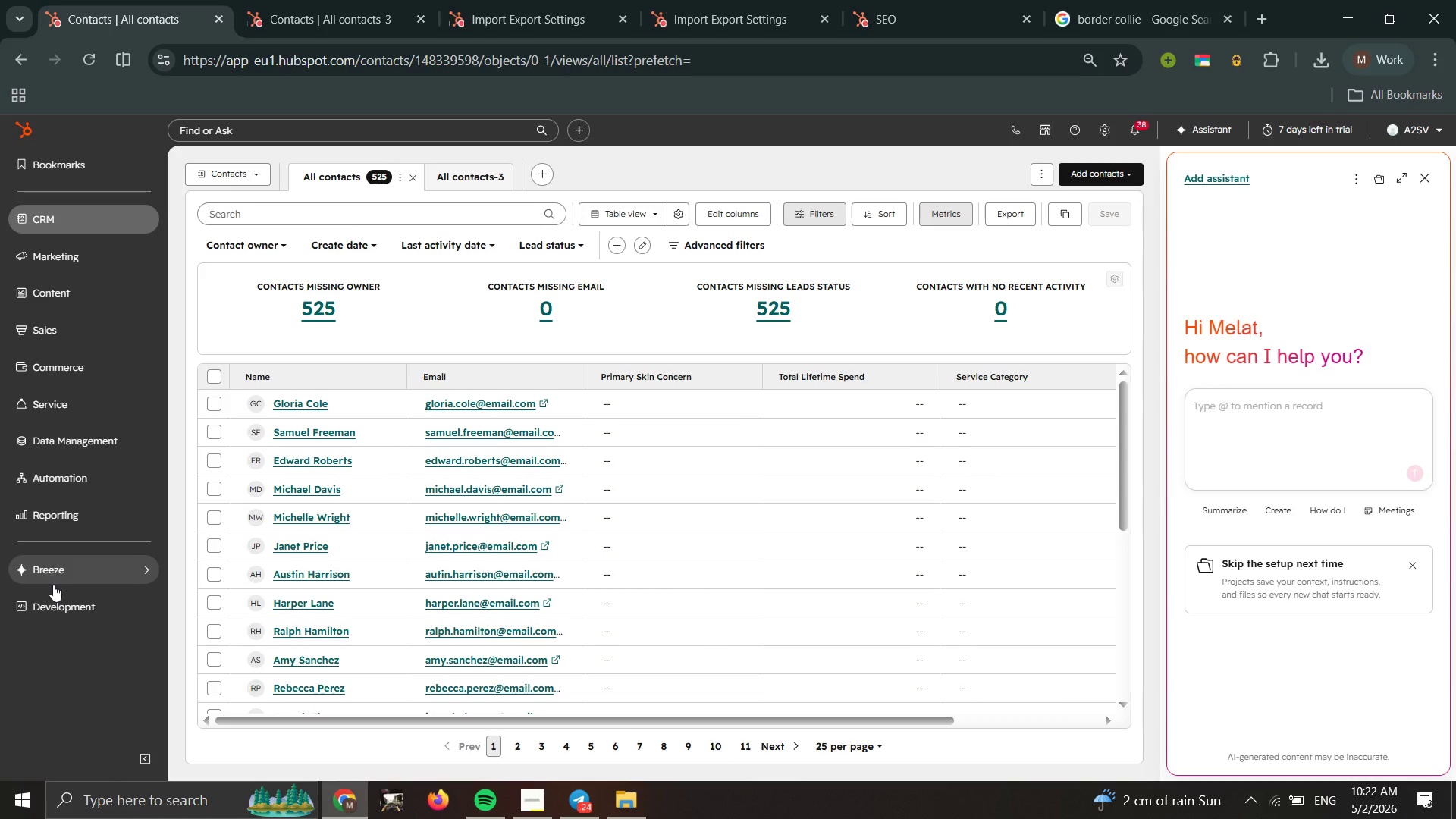 
left_click([1423, 177])
 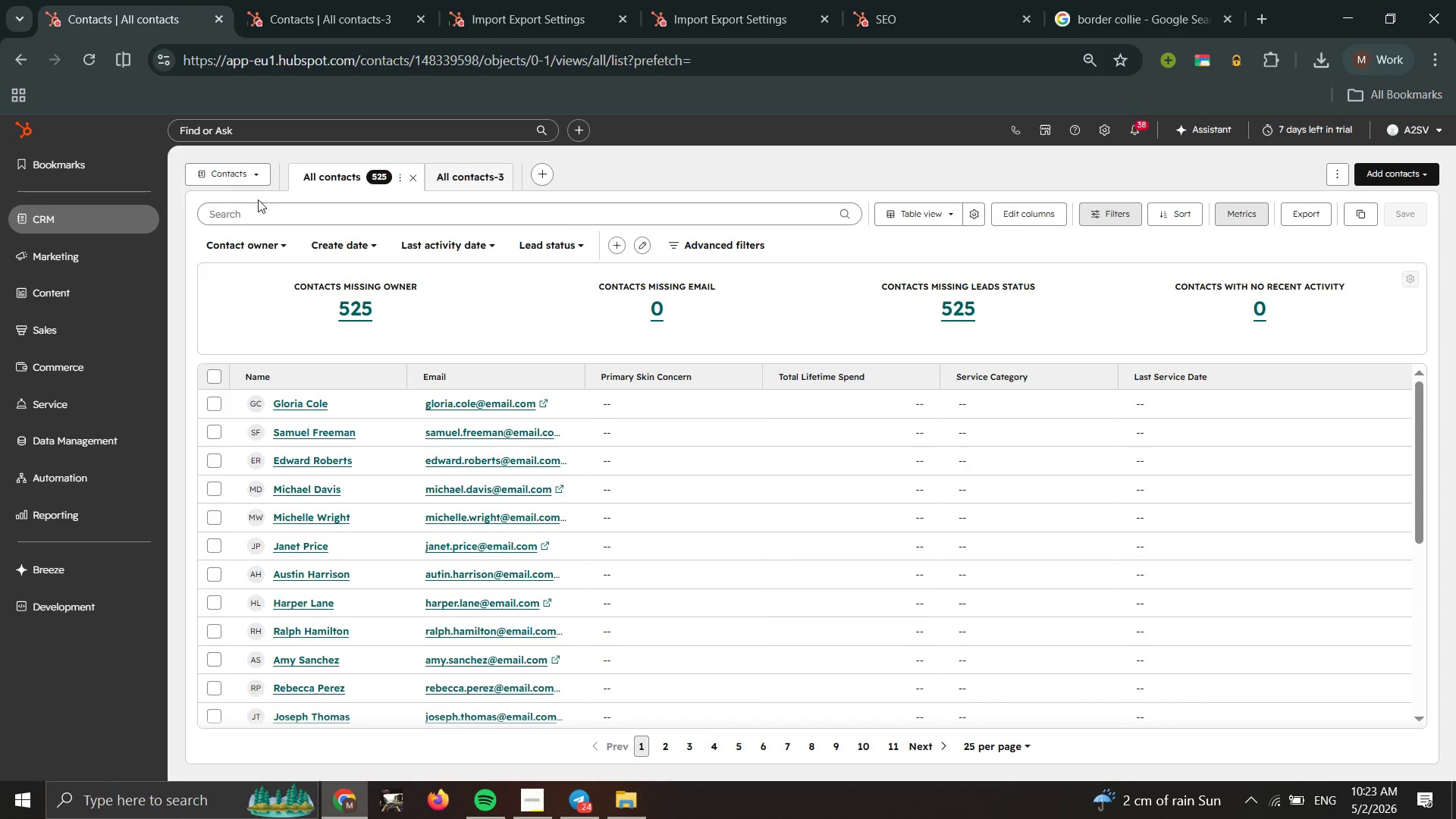 
left_click([300, 4])
 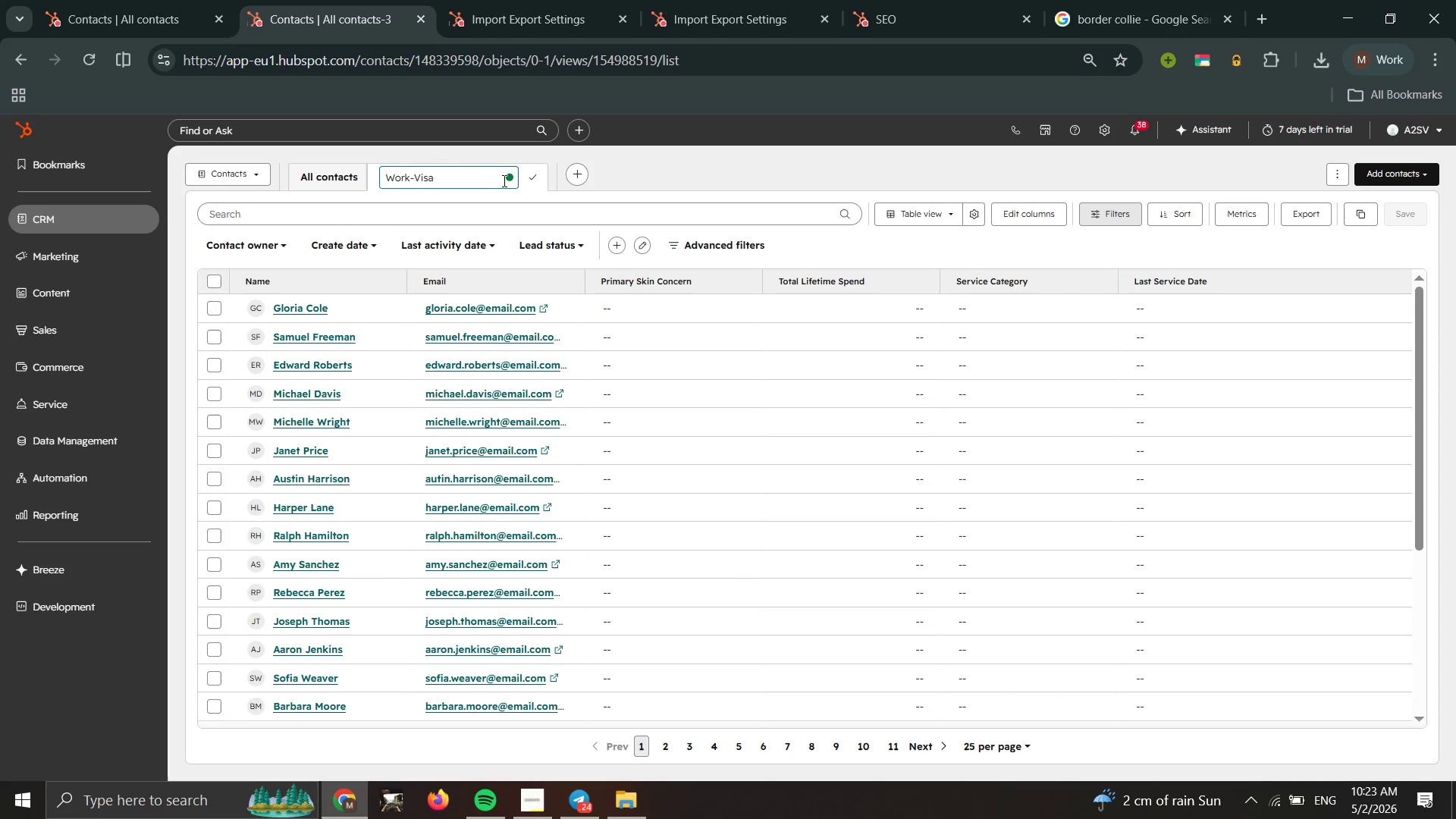 
left_click([527, 174])
 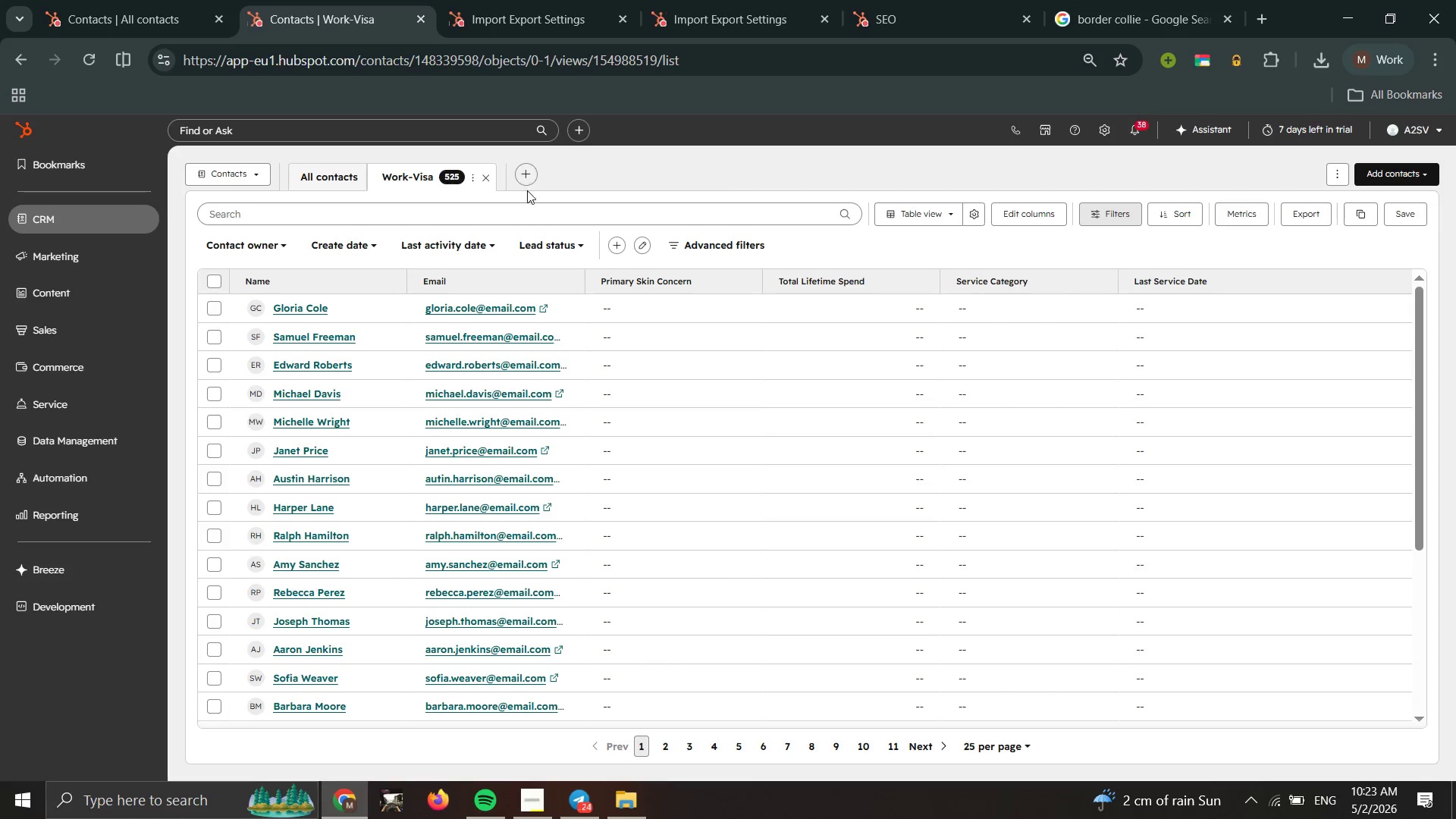 
wait(7.52)
 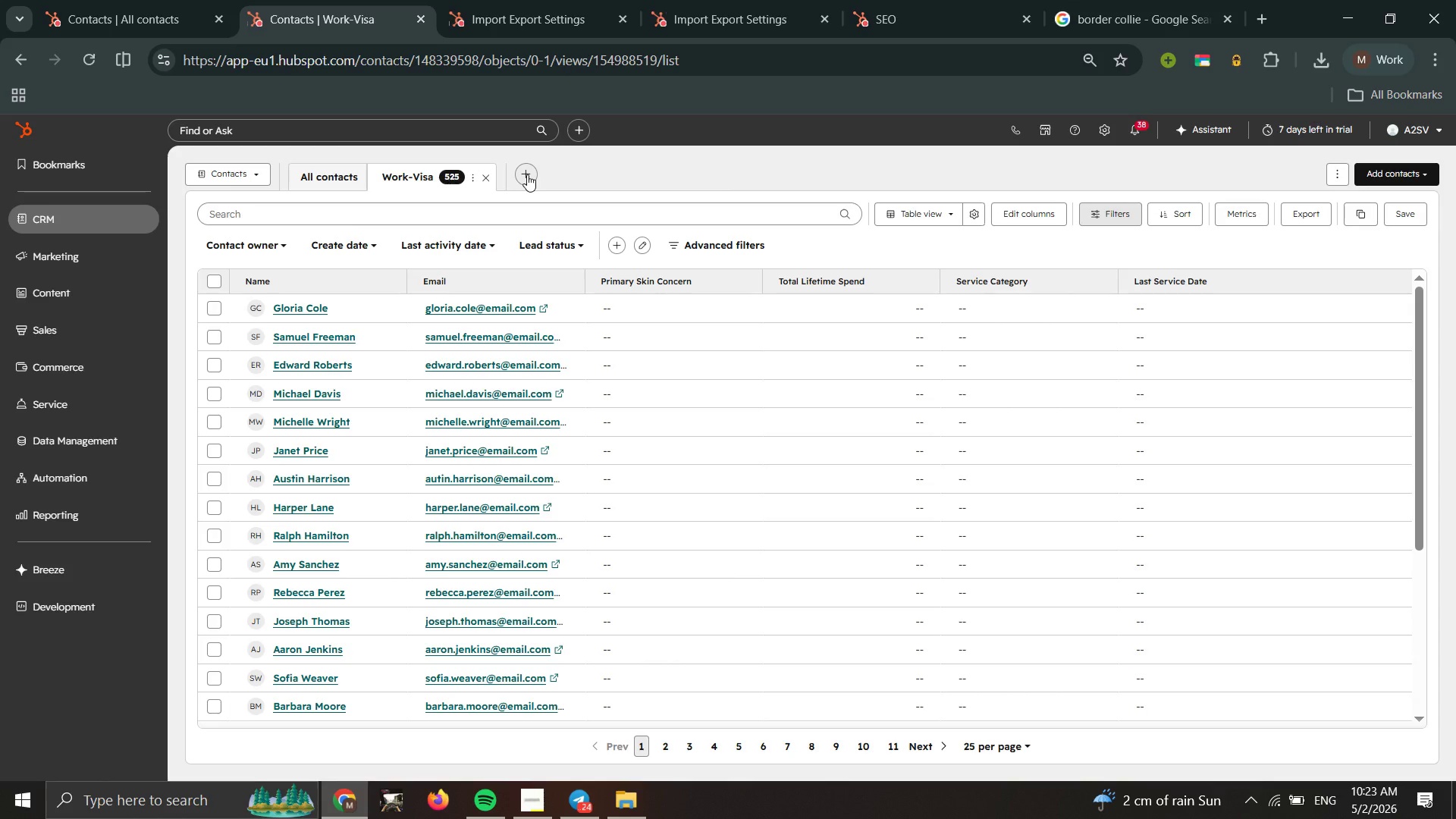 
left_click([689, 243])
 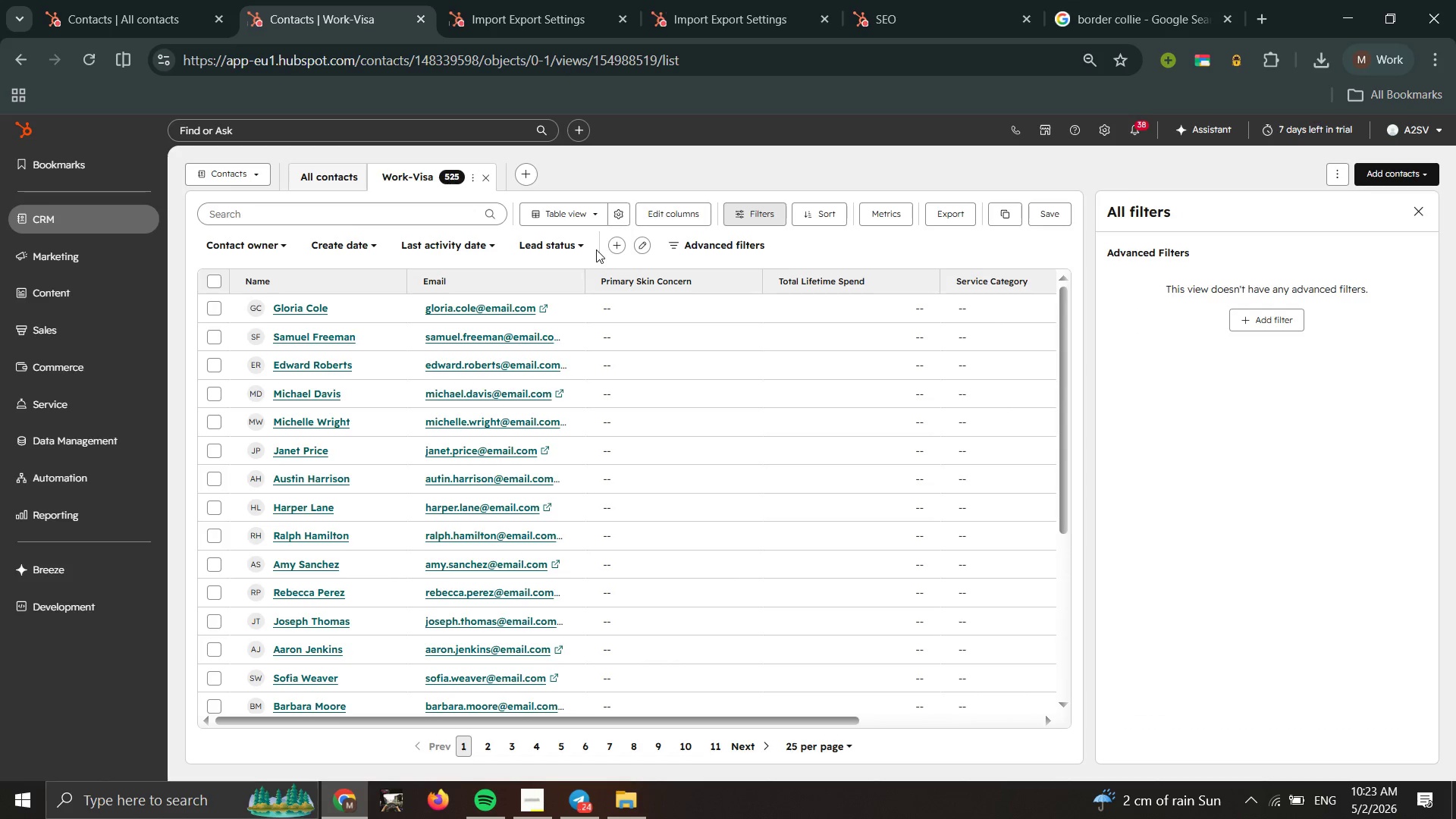 
left_click([582, 246])
 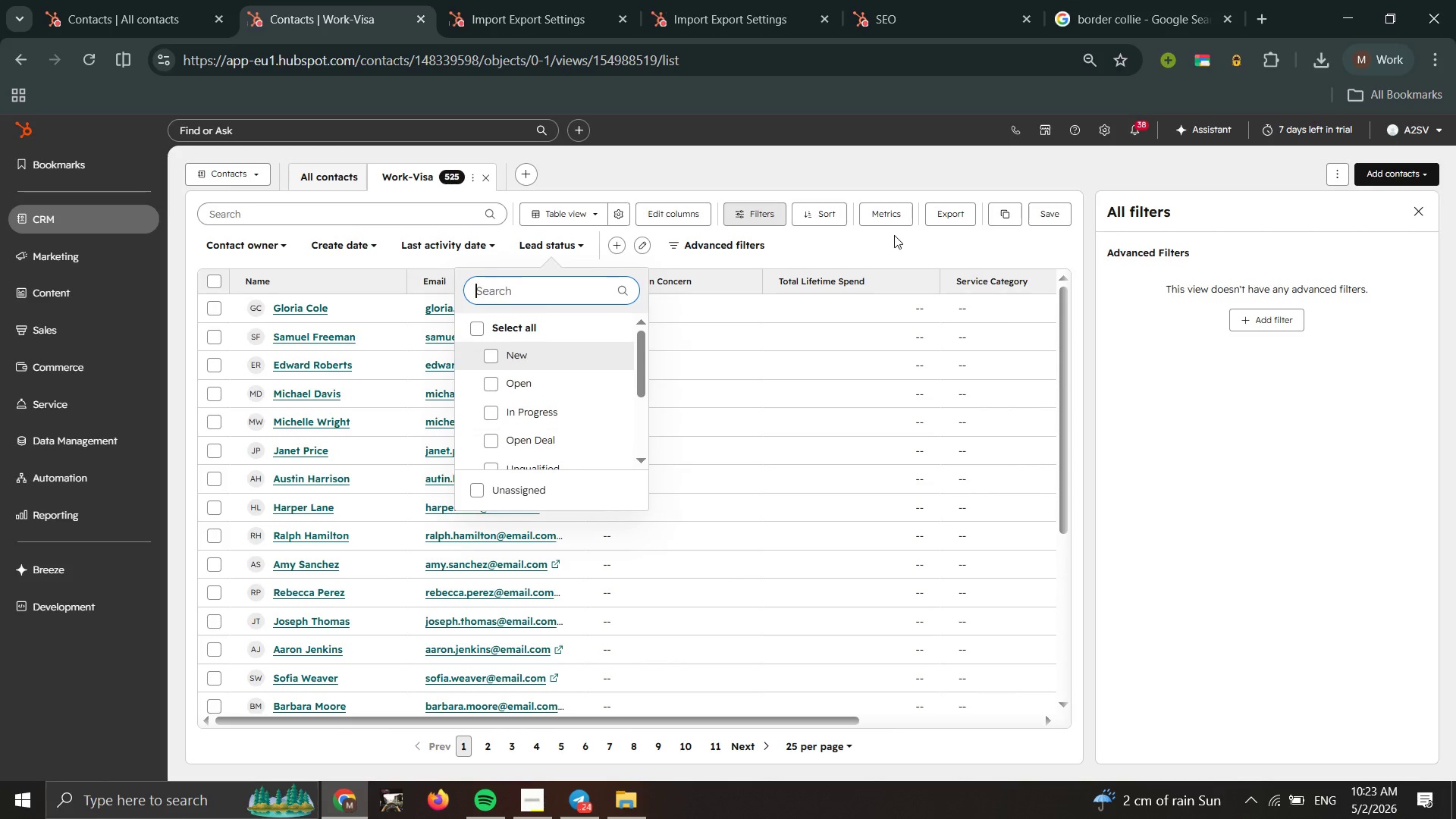 
double_click([890, 247])
 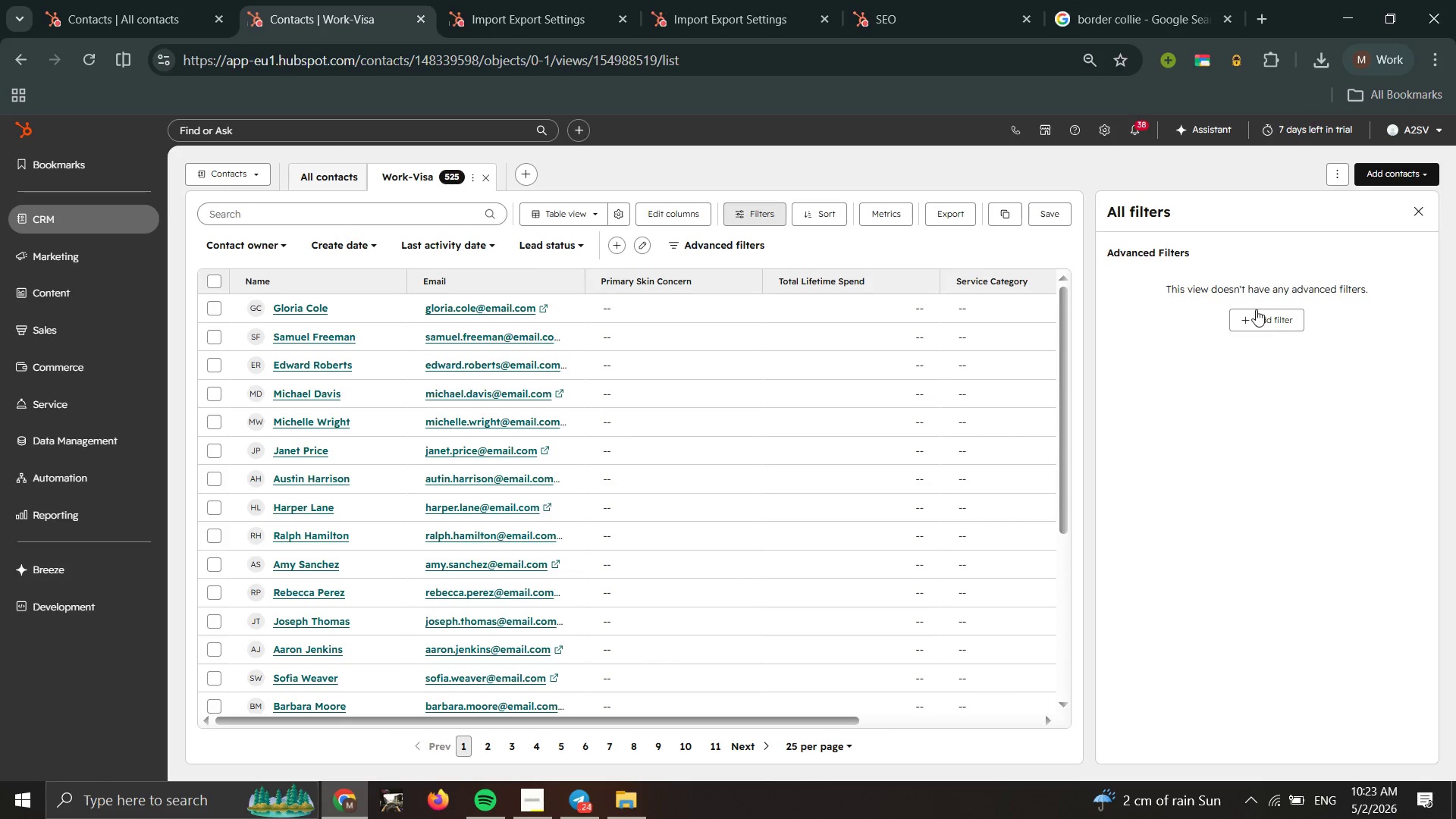 
left_click([1269, 318])
 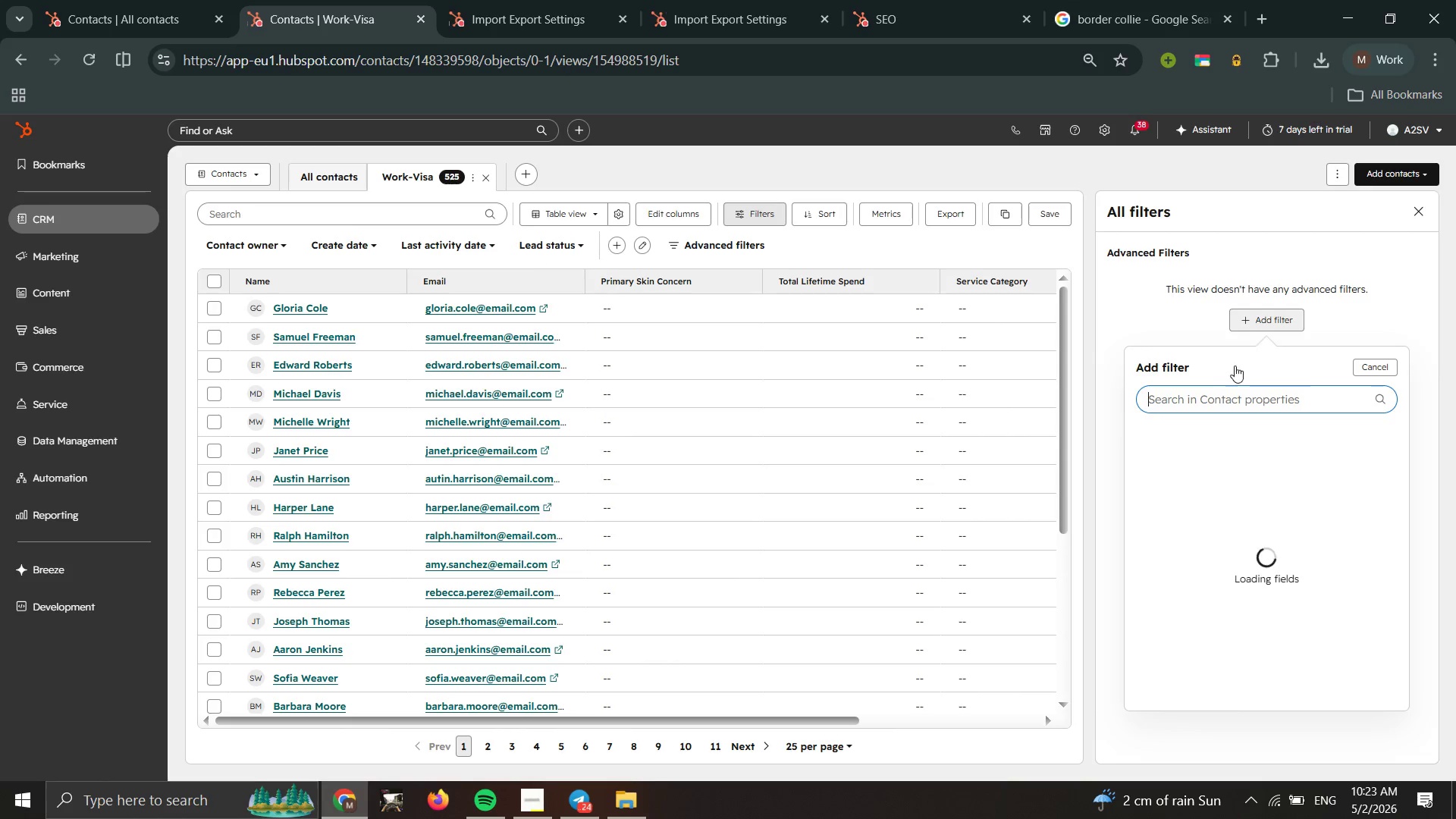 
left_click([1209, 401])
 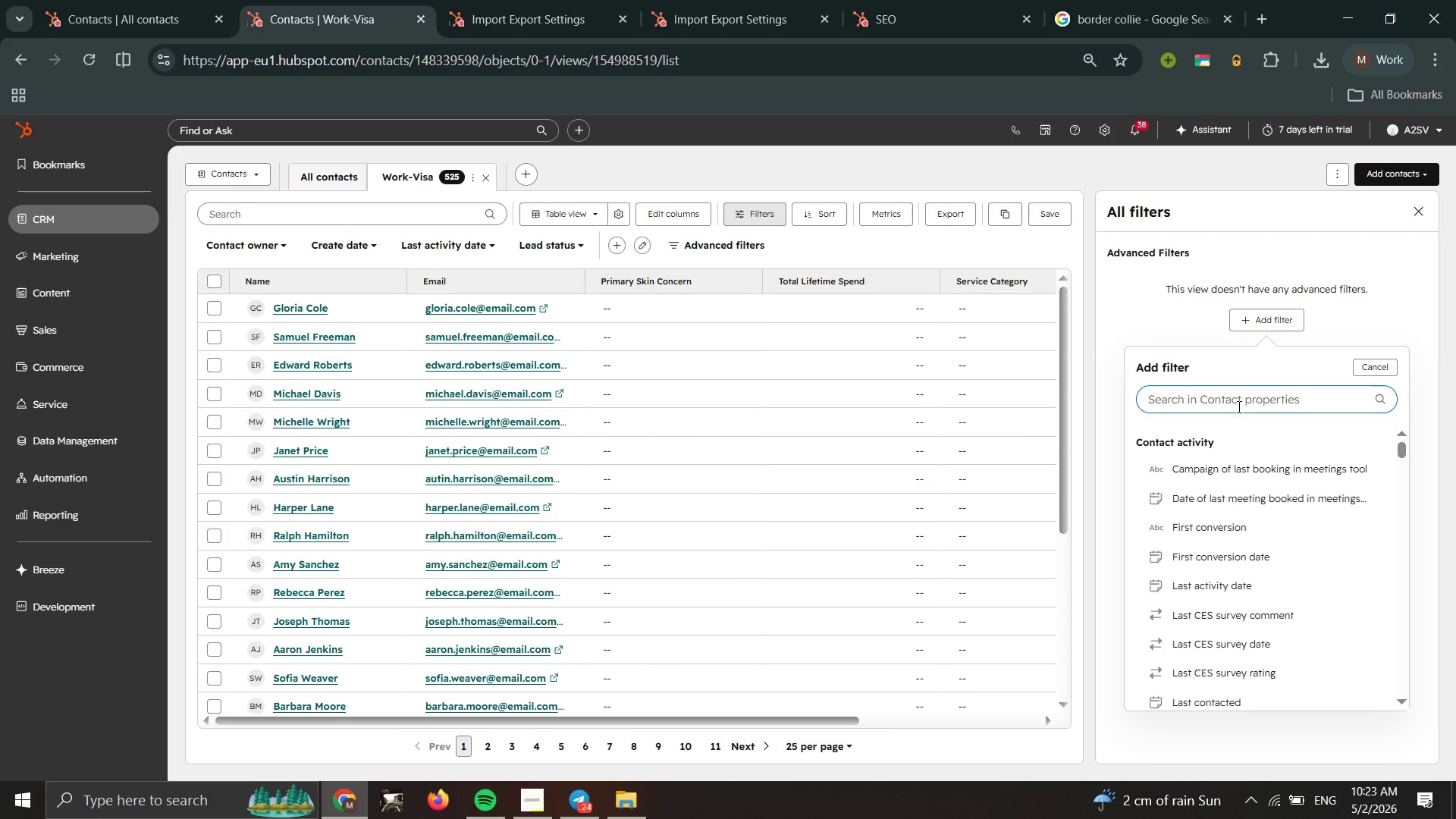 
wait(16.5)
 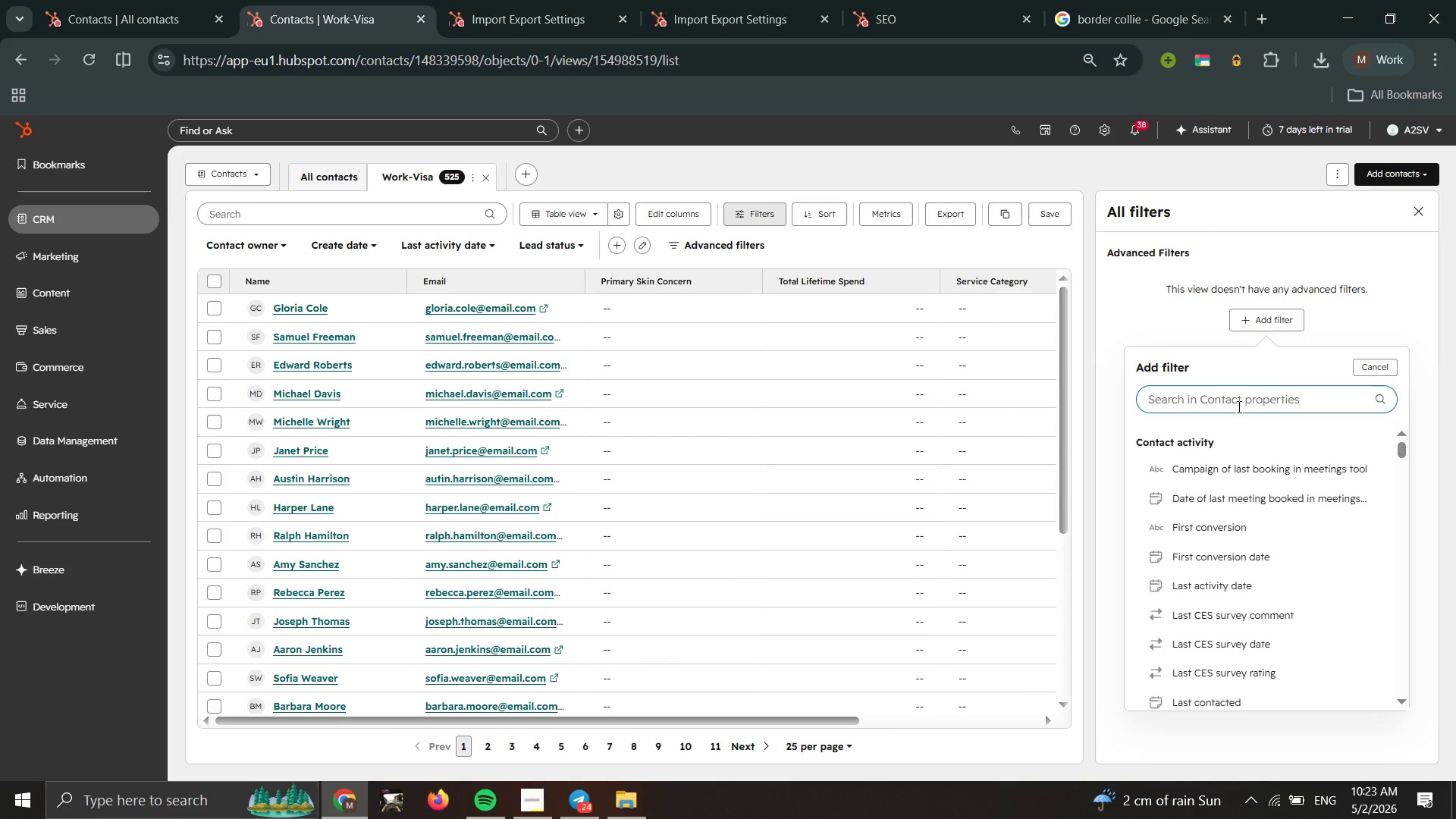 
type(legal)
 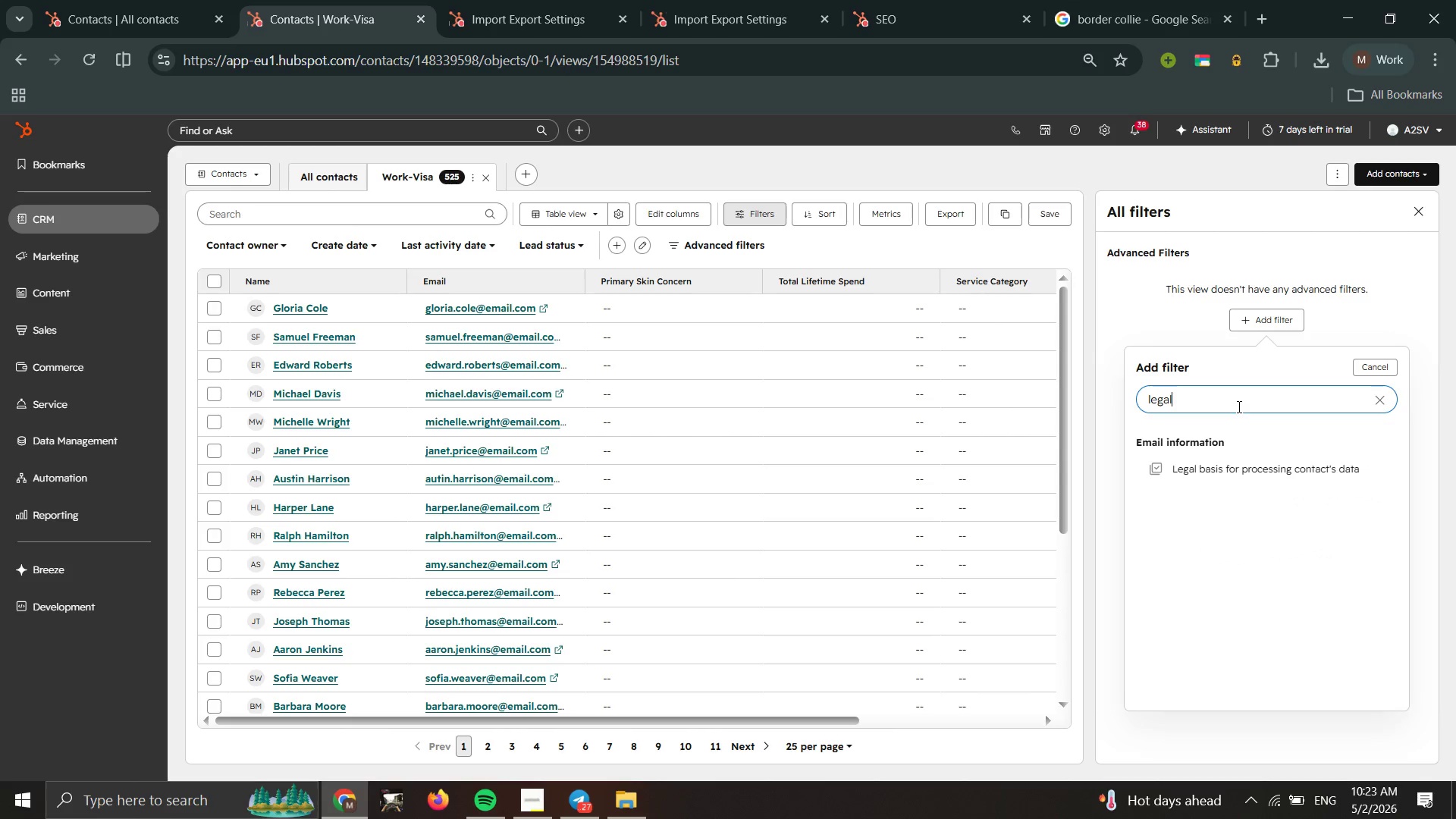 
type( ser)
 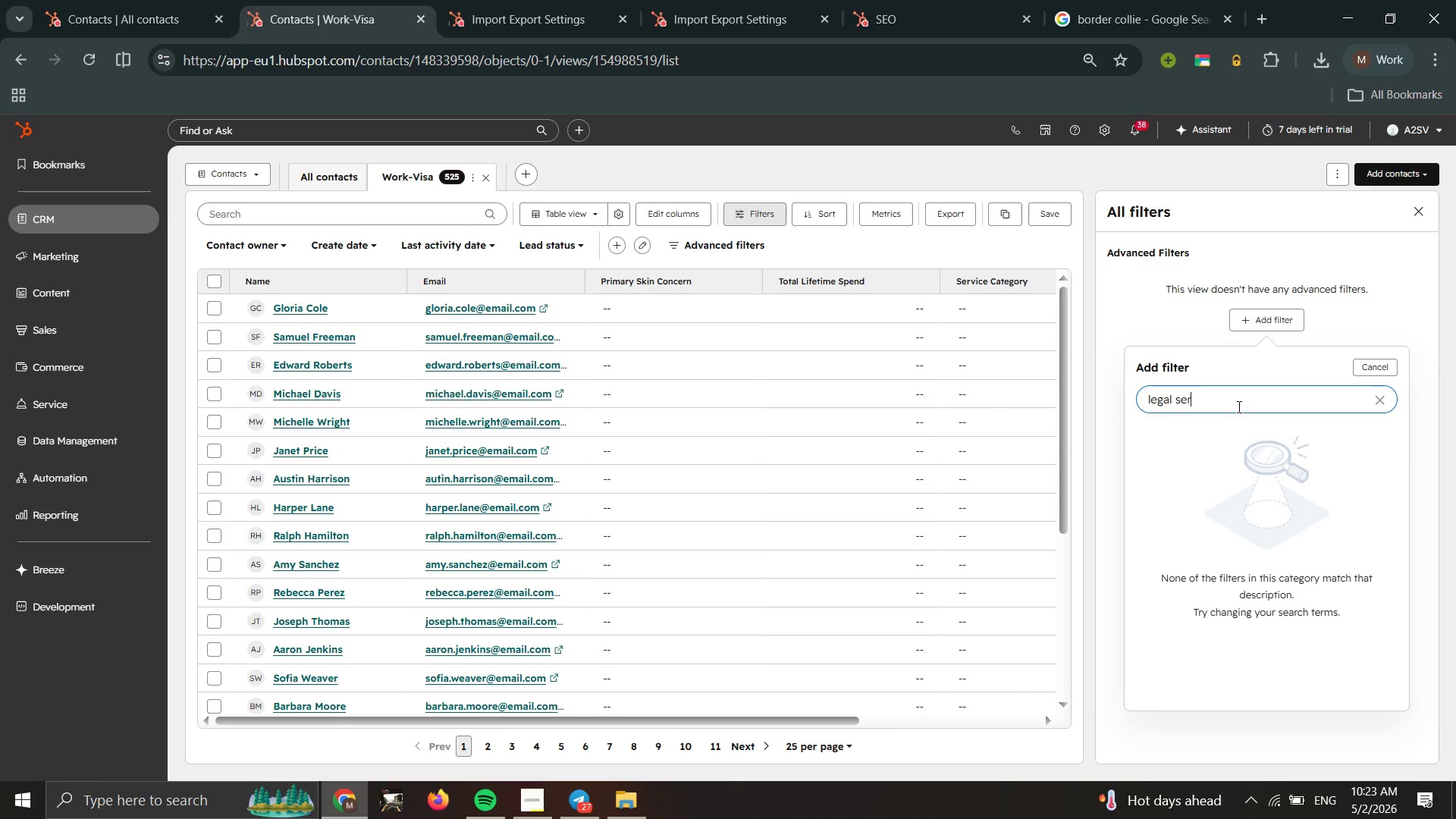 
wait(5.72)
 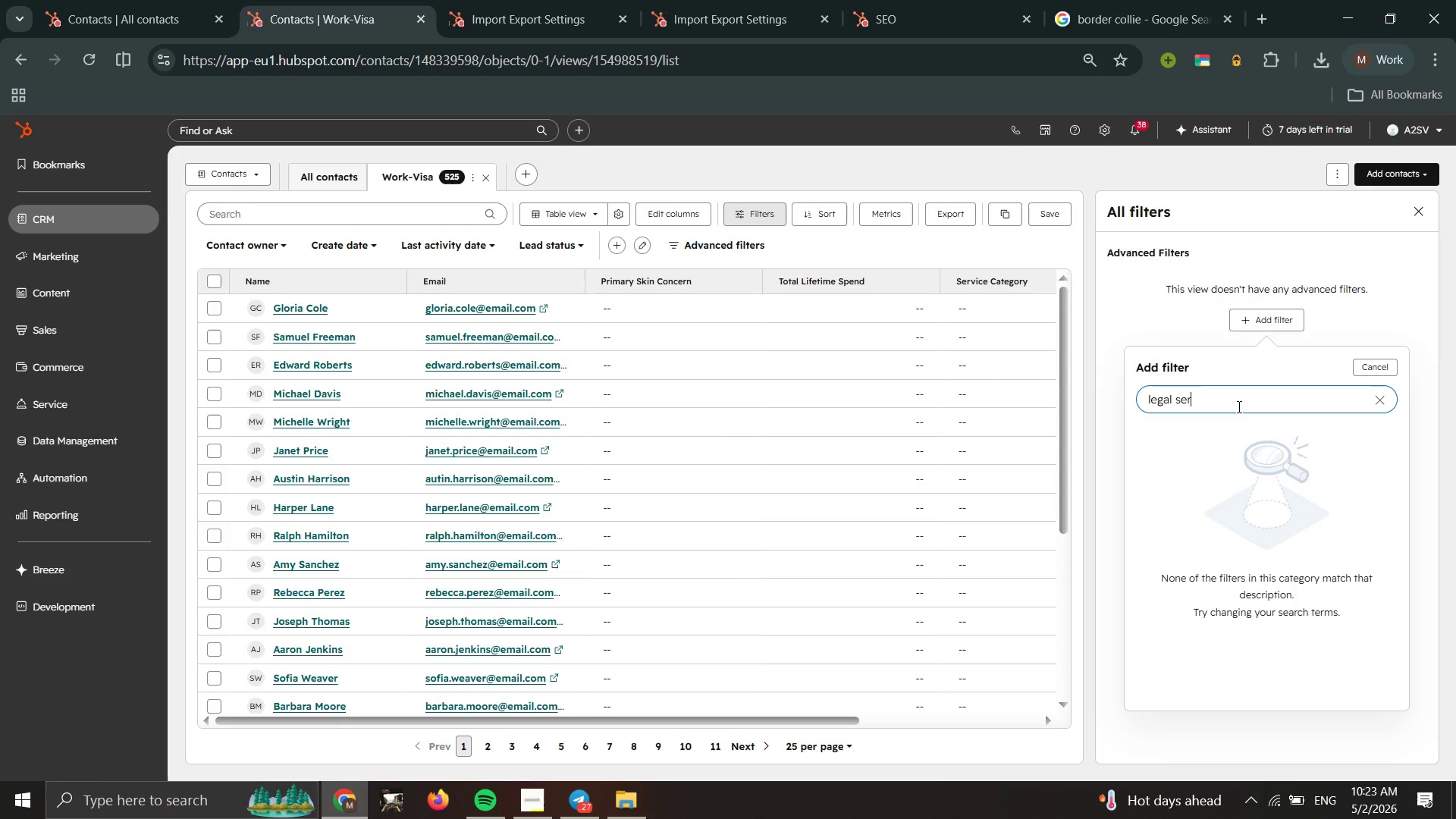 
left_click([509, 0])
 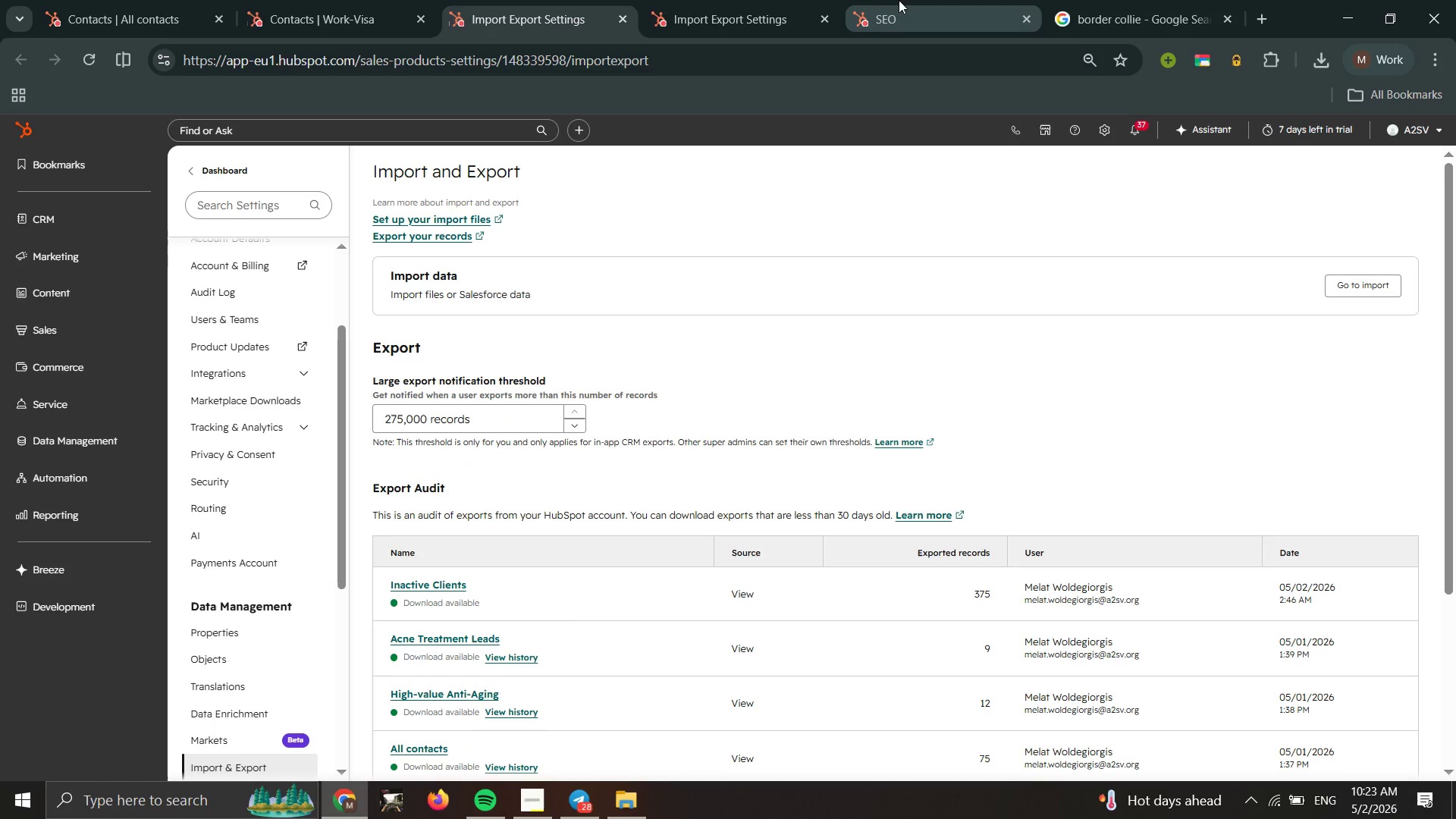 
double_click([61, 1])
 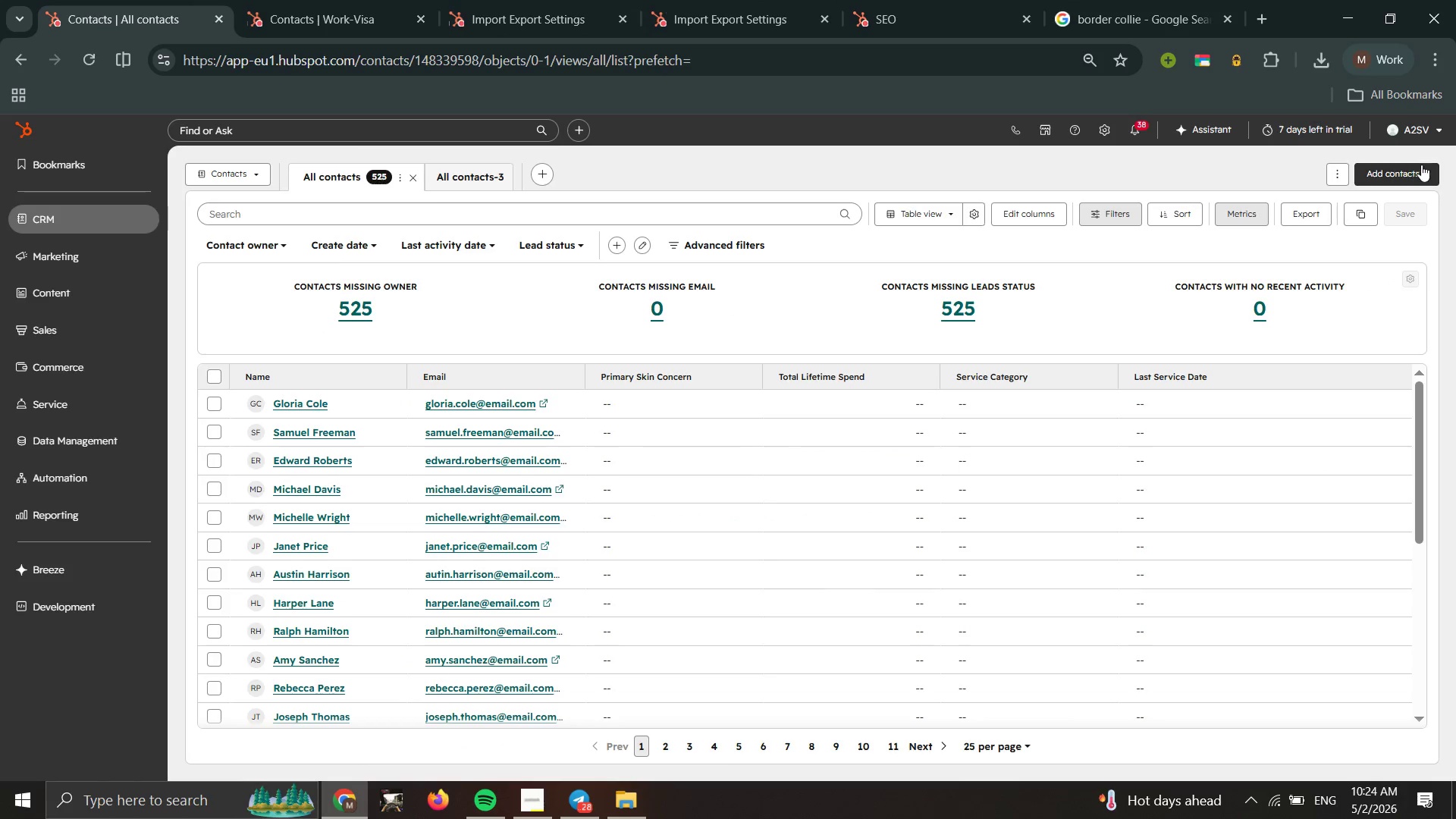 
left_click([1421, 165])
 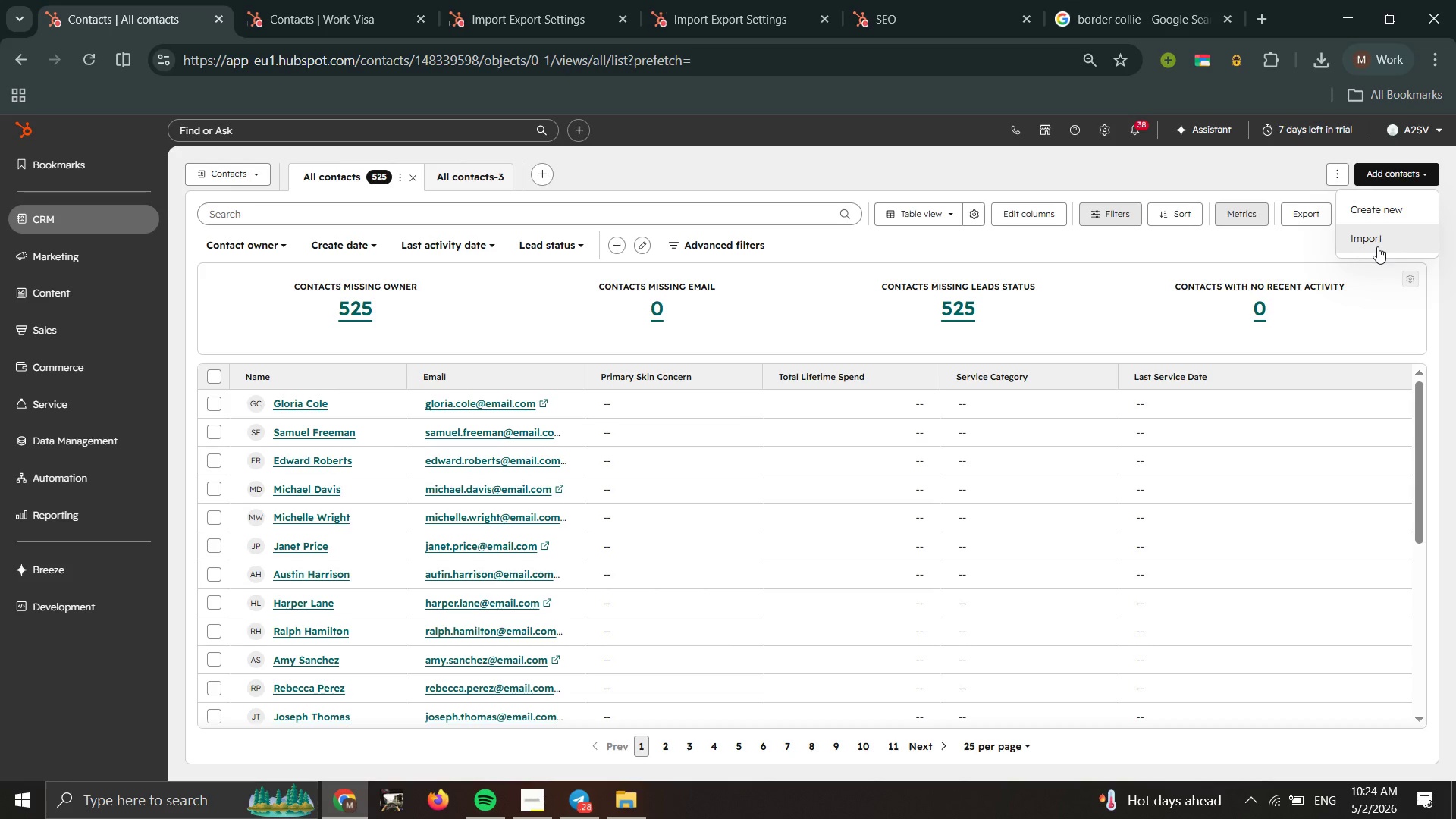 
double_click([1377, 246])
 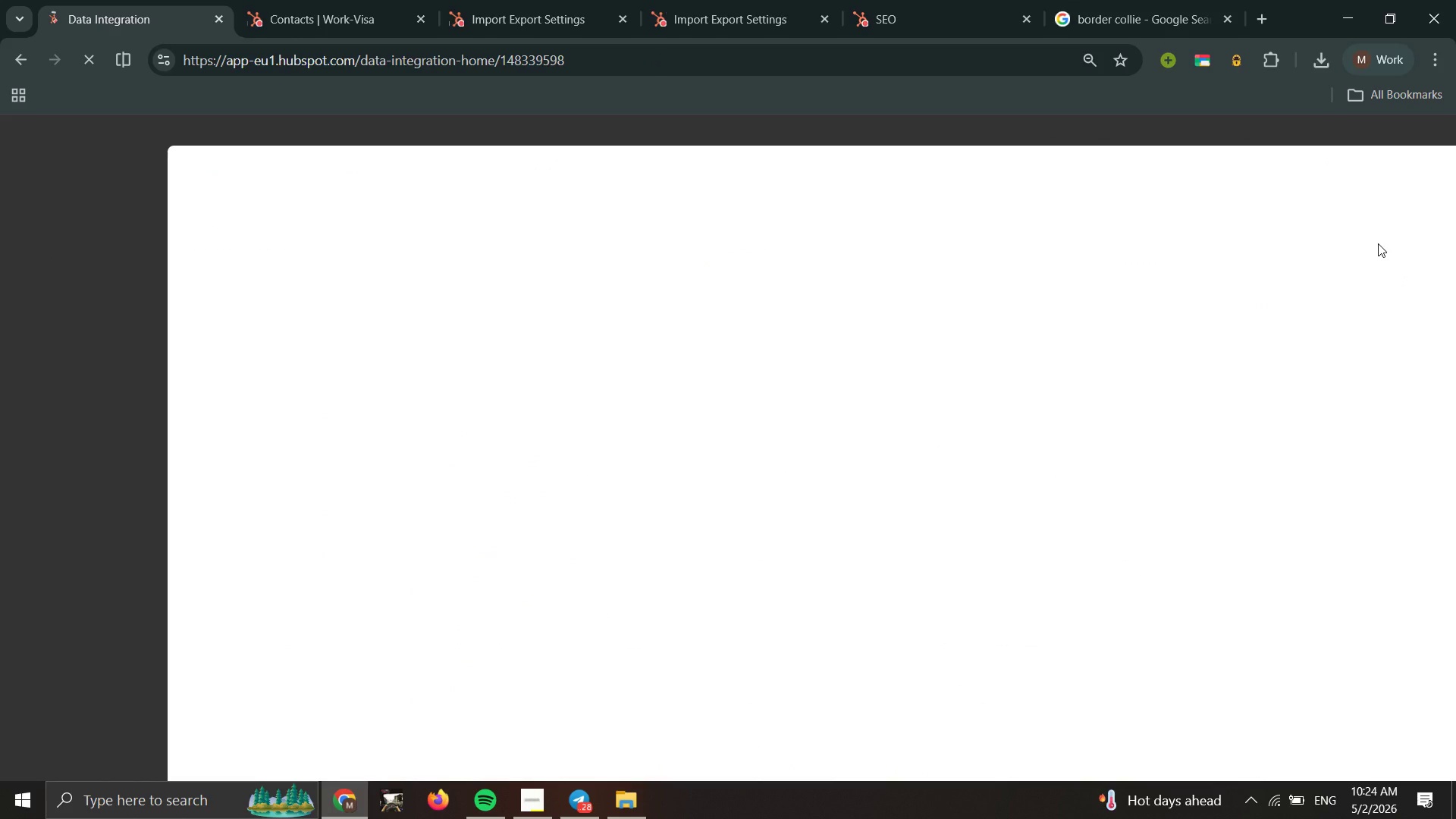 
mouse_move([1358, 190])
 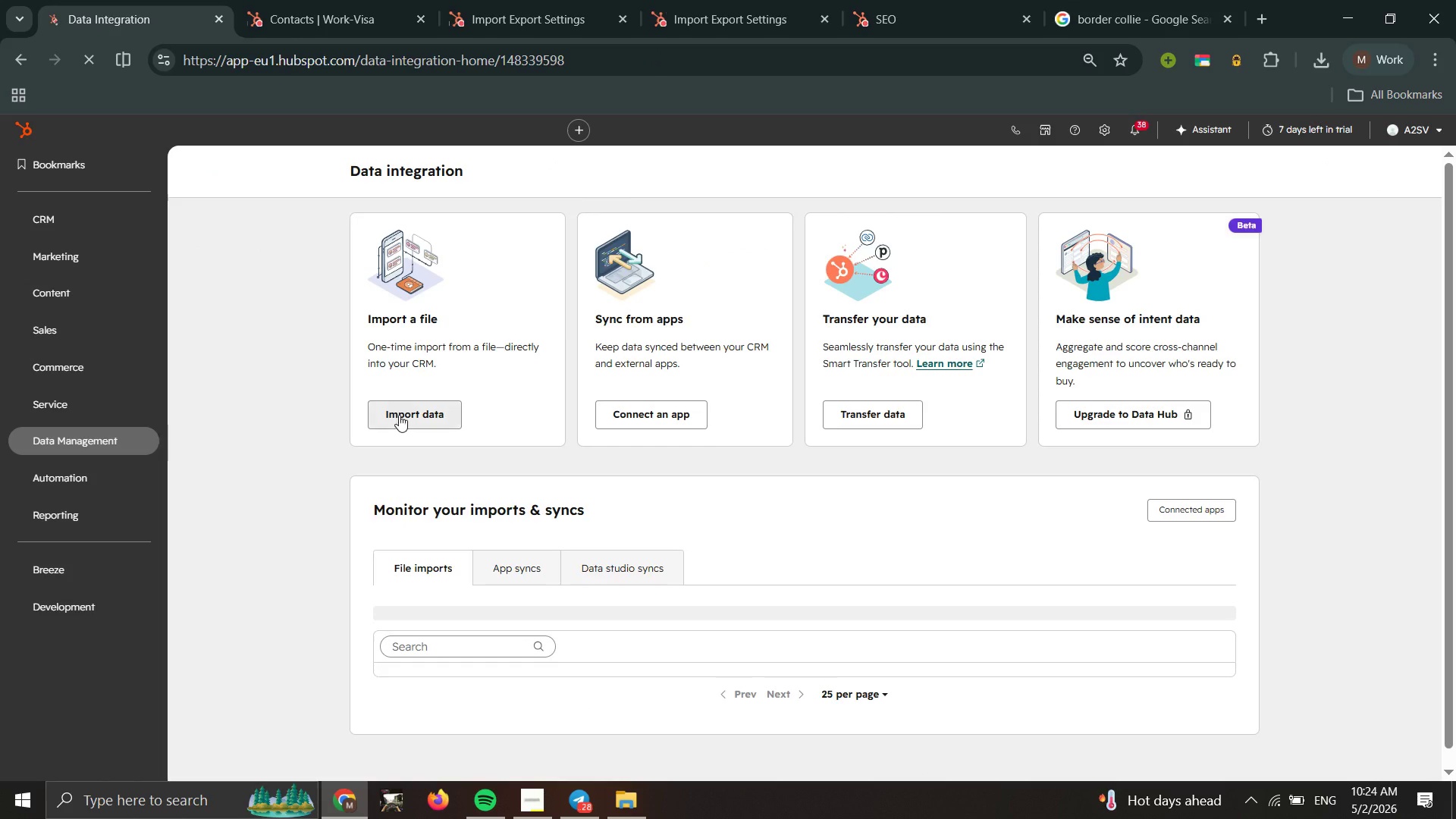 
left_click([399, 415])
 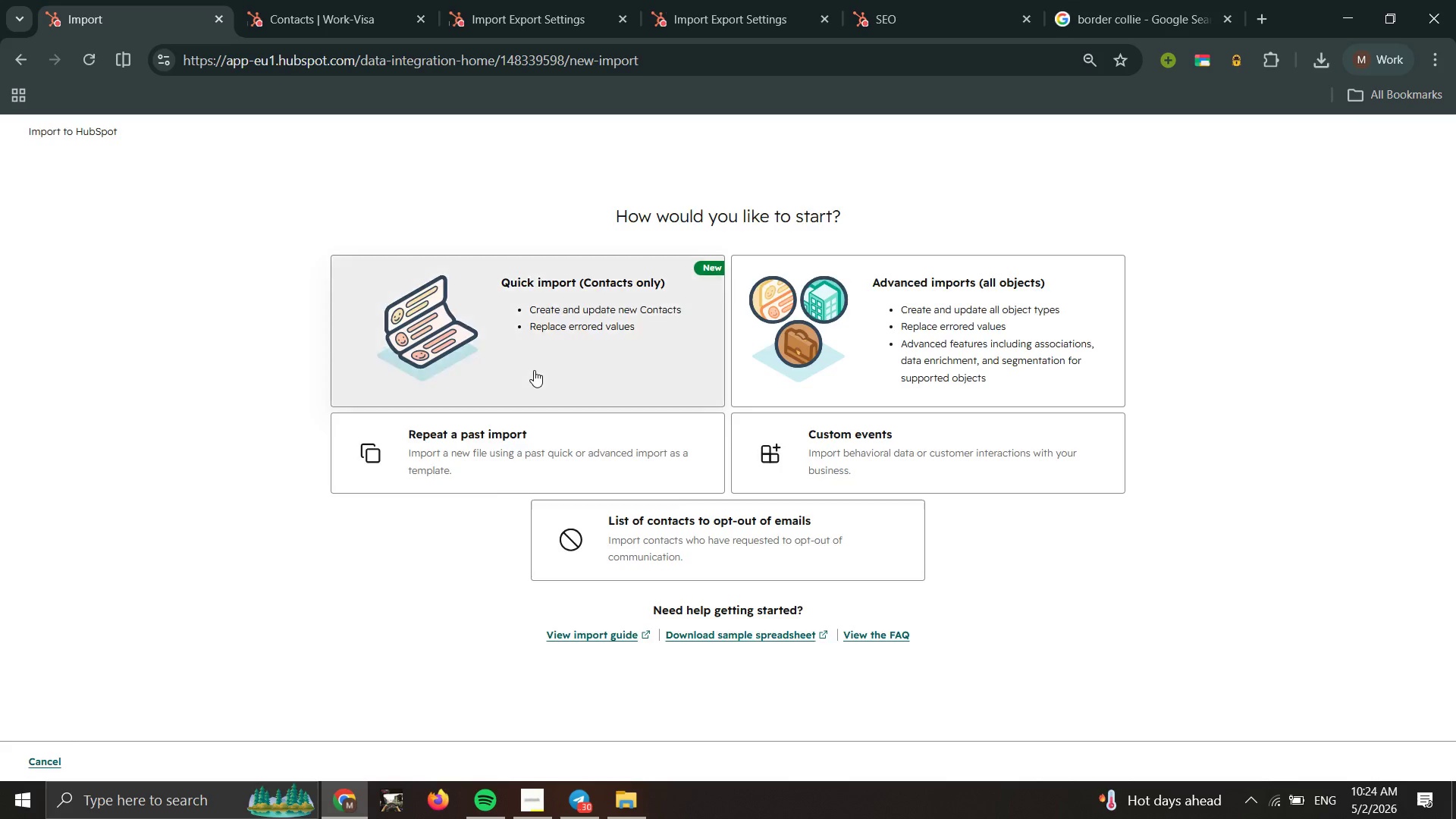 
wait(10.42)
 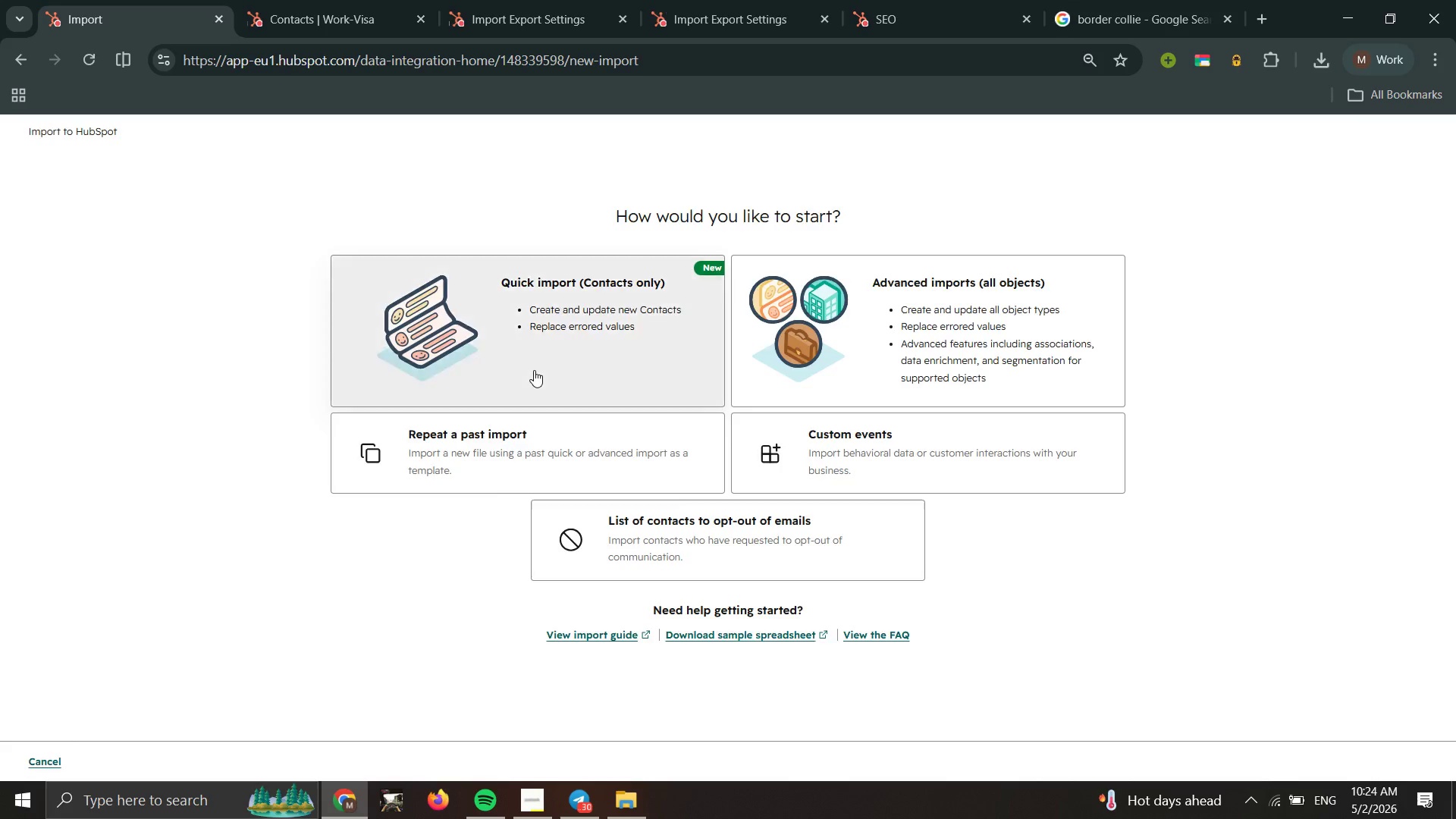 
left_click([541, 386])
 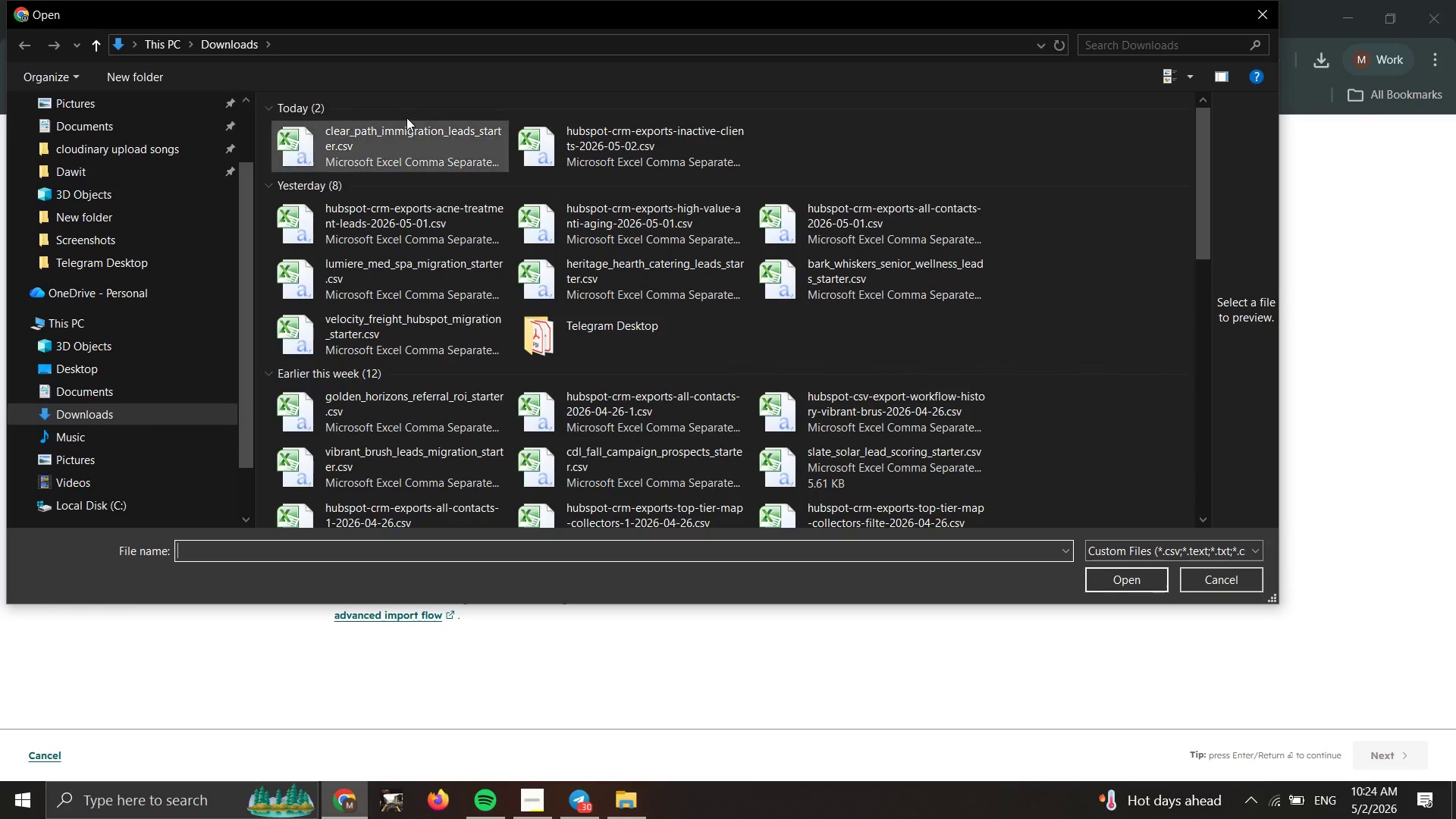 
left_click_drag(start_coordinate=[403, 130], to_coordinate=[410, 133])
 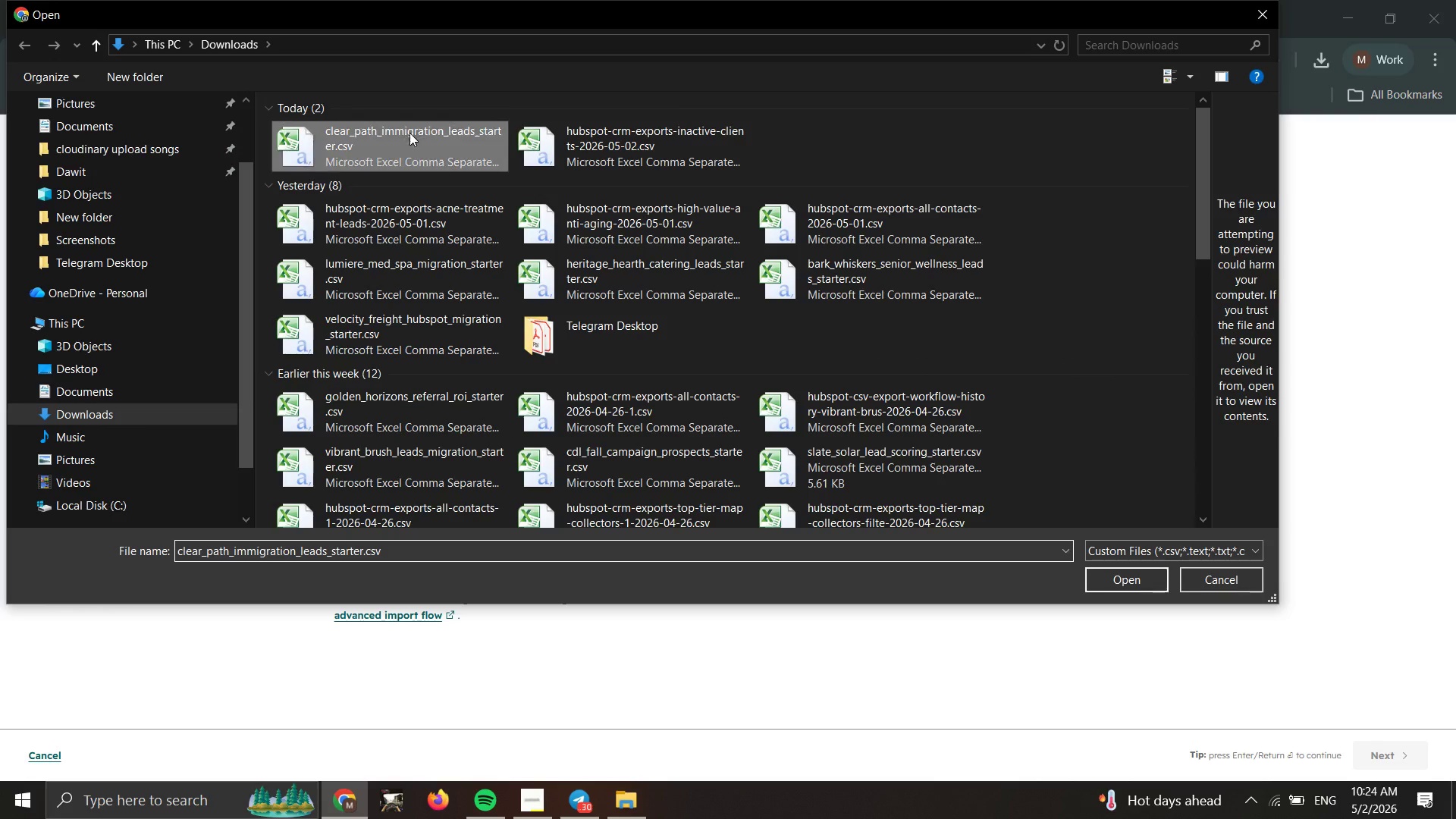 
double_click([410, 133])
 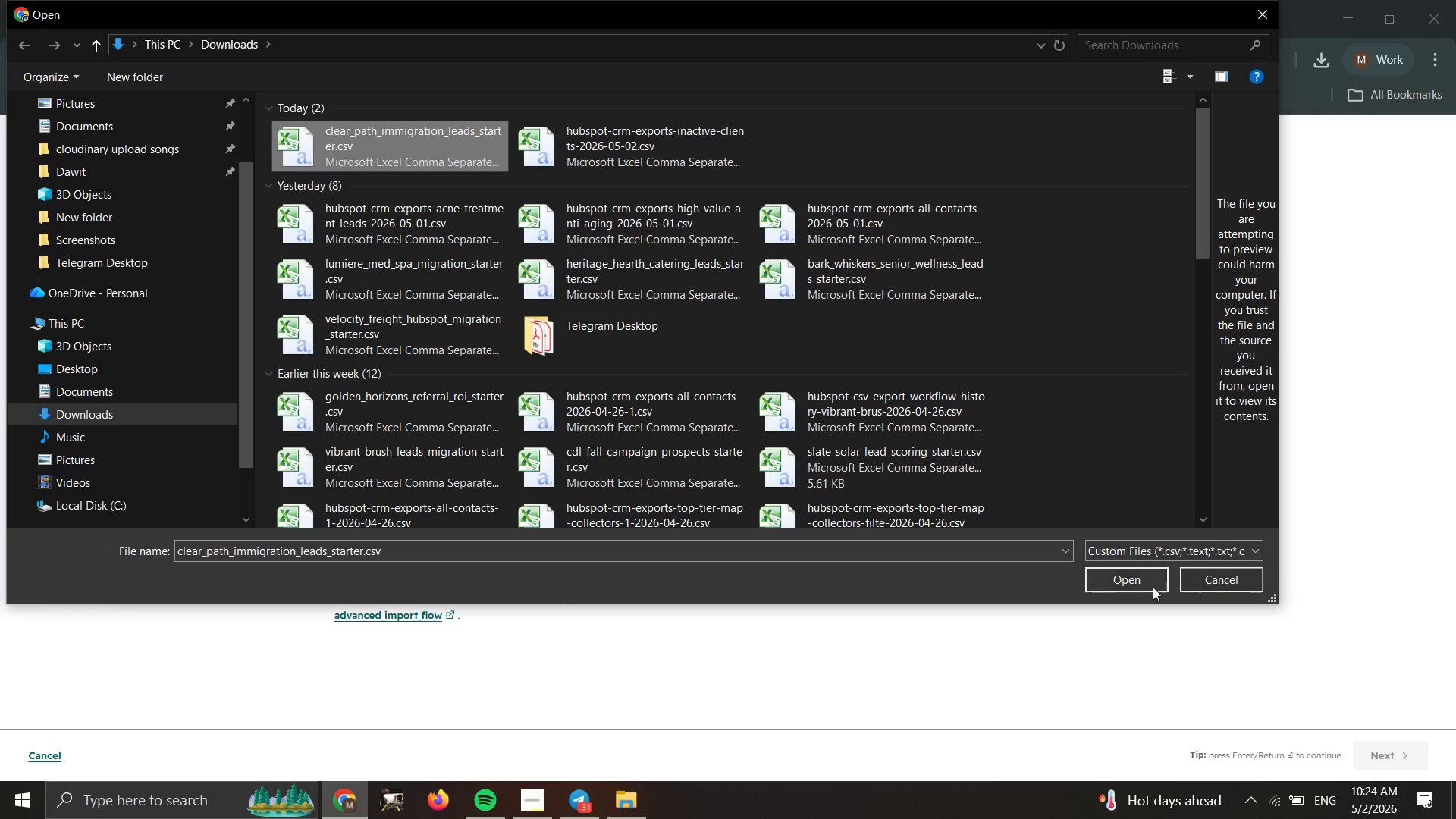 
left_click([1147, 589])
 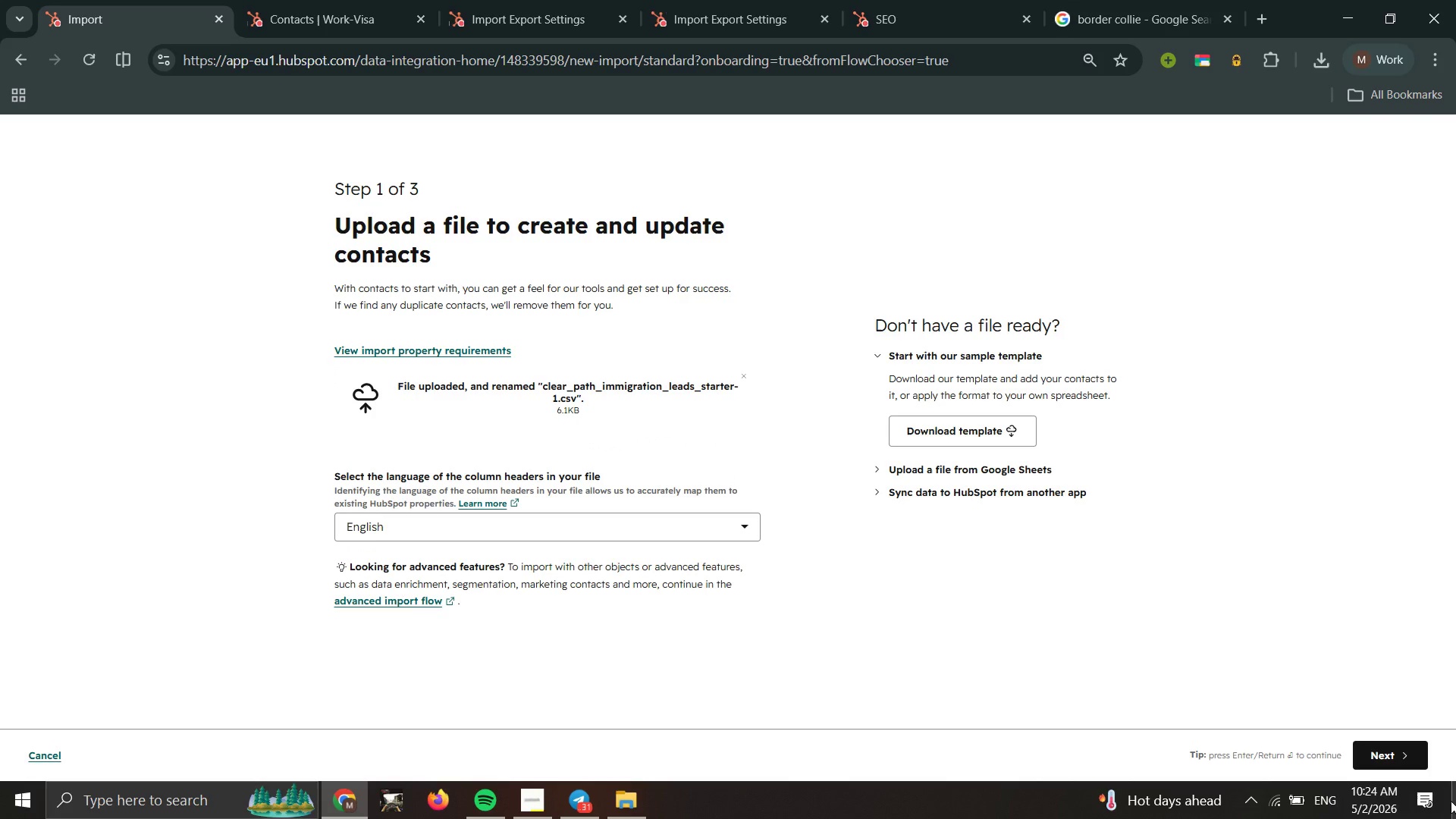 
left_click([1370, 757])
 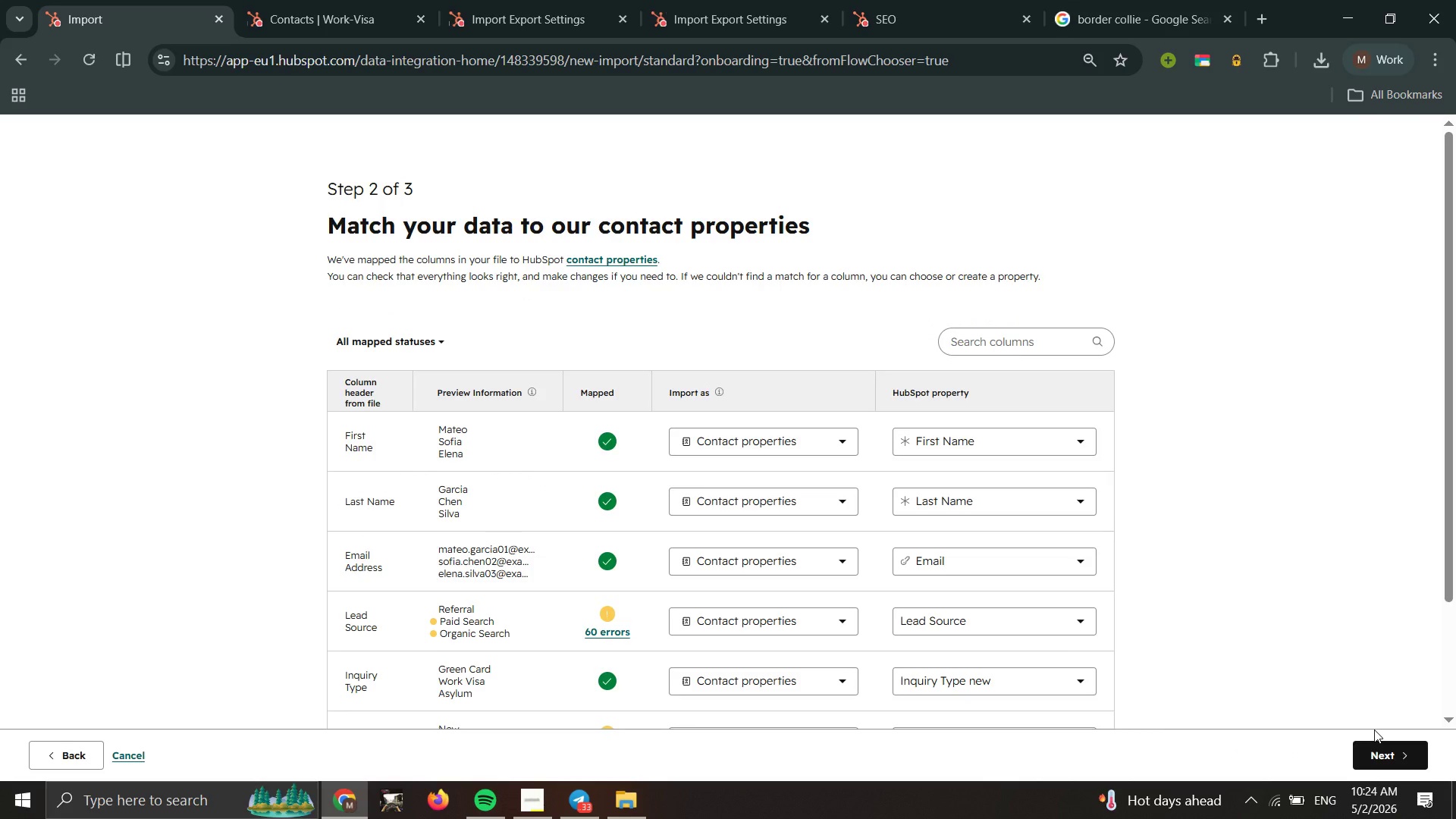 
wait(14.02)
 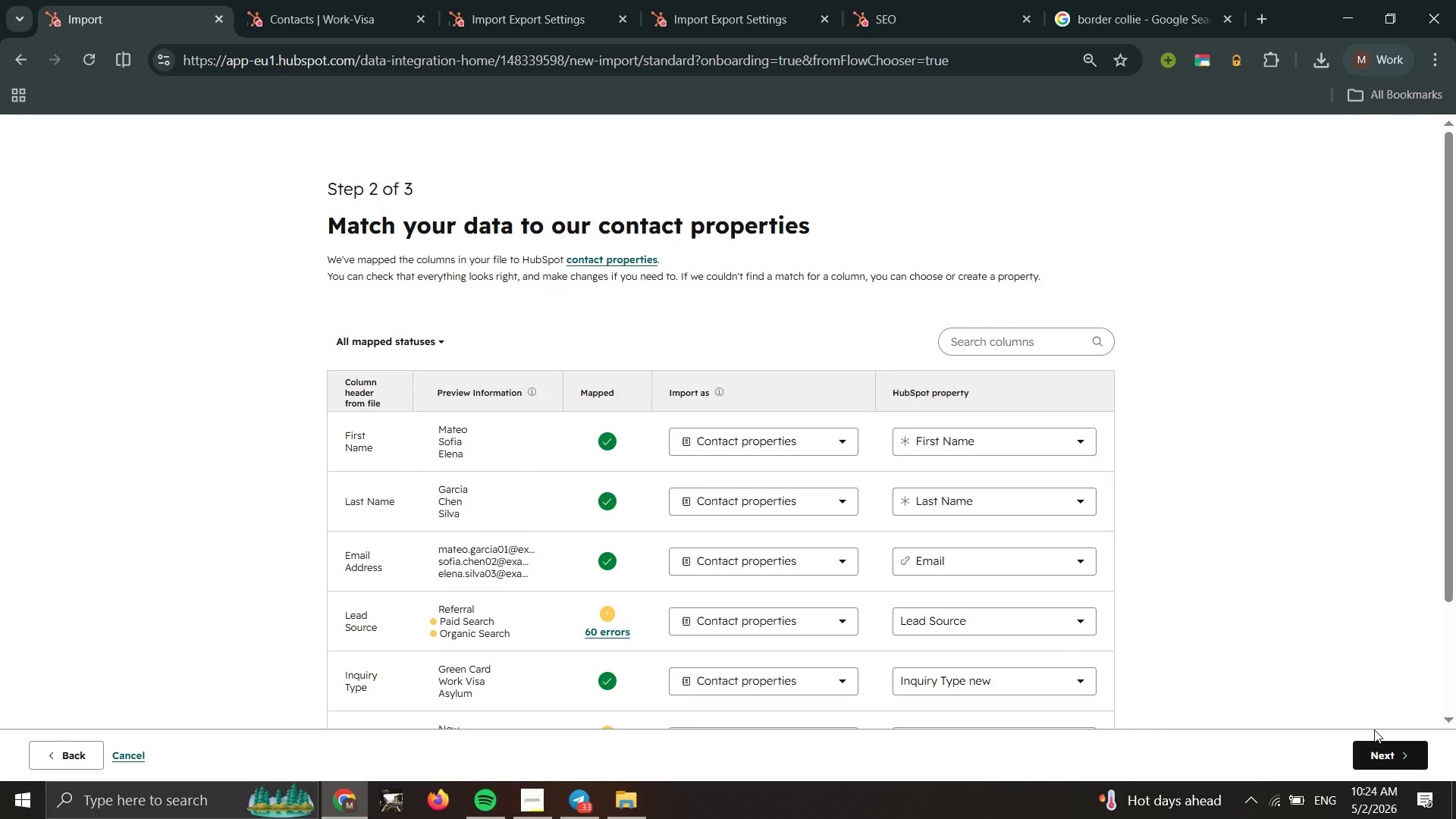 
scroll: coordinate [906, 647], scroll_direction: down, amount: 10.0
 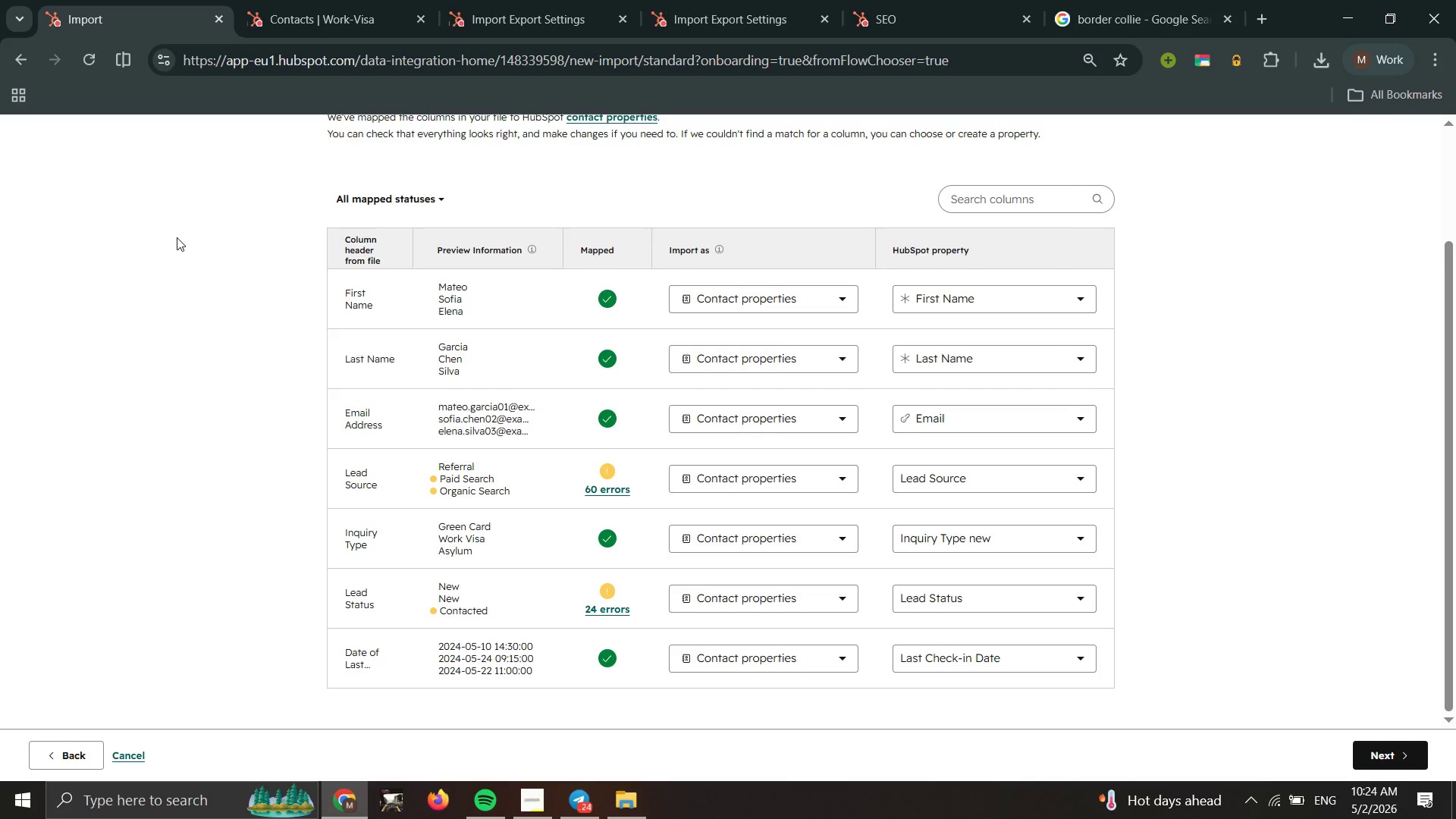 
wait(6.93)
 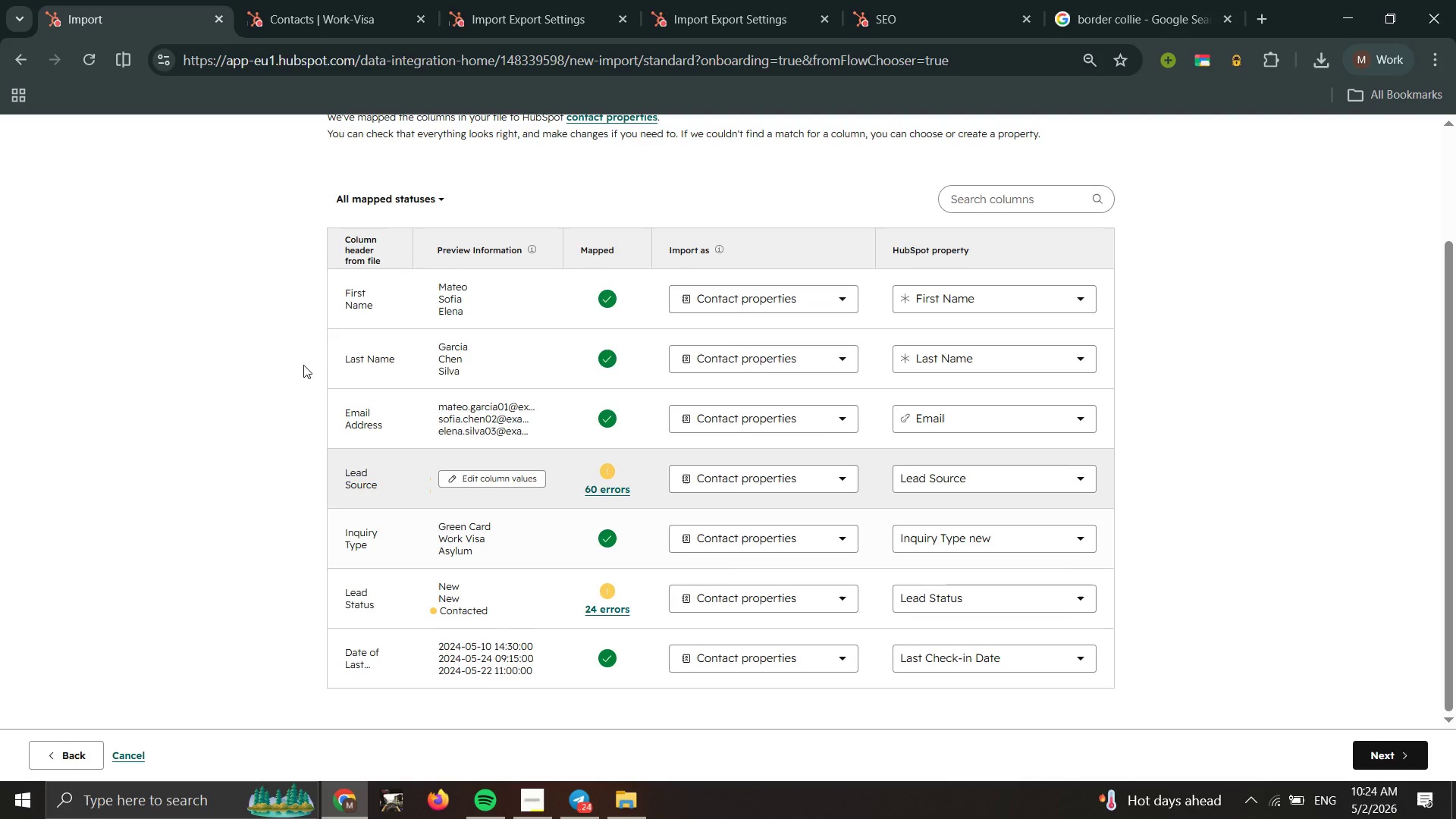 
mouse_move([107, 0])
 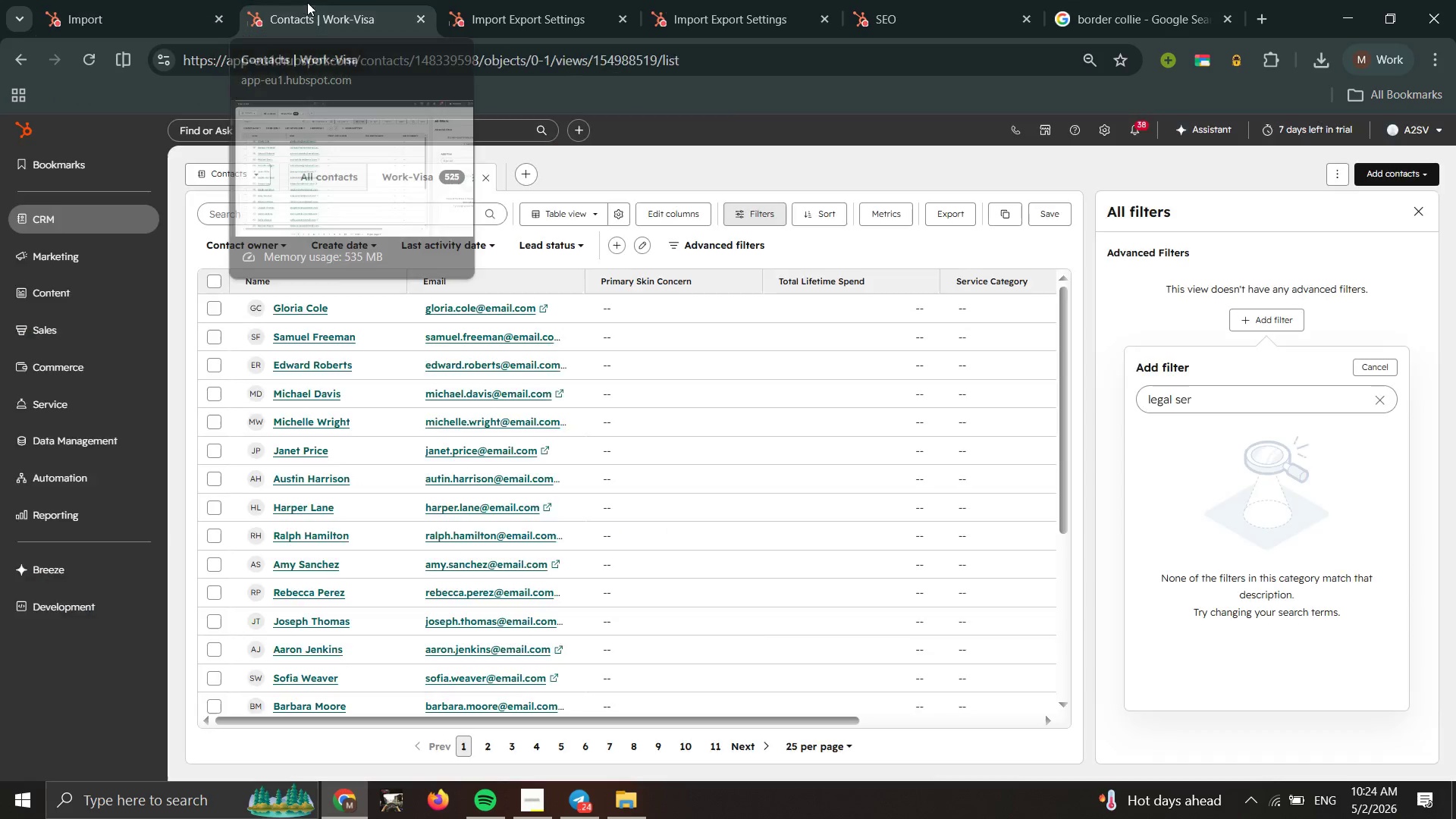 
left_click([307, 2])
 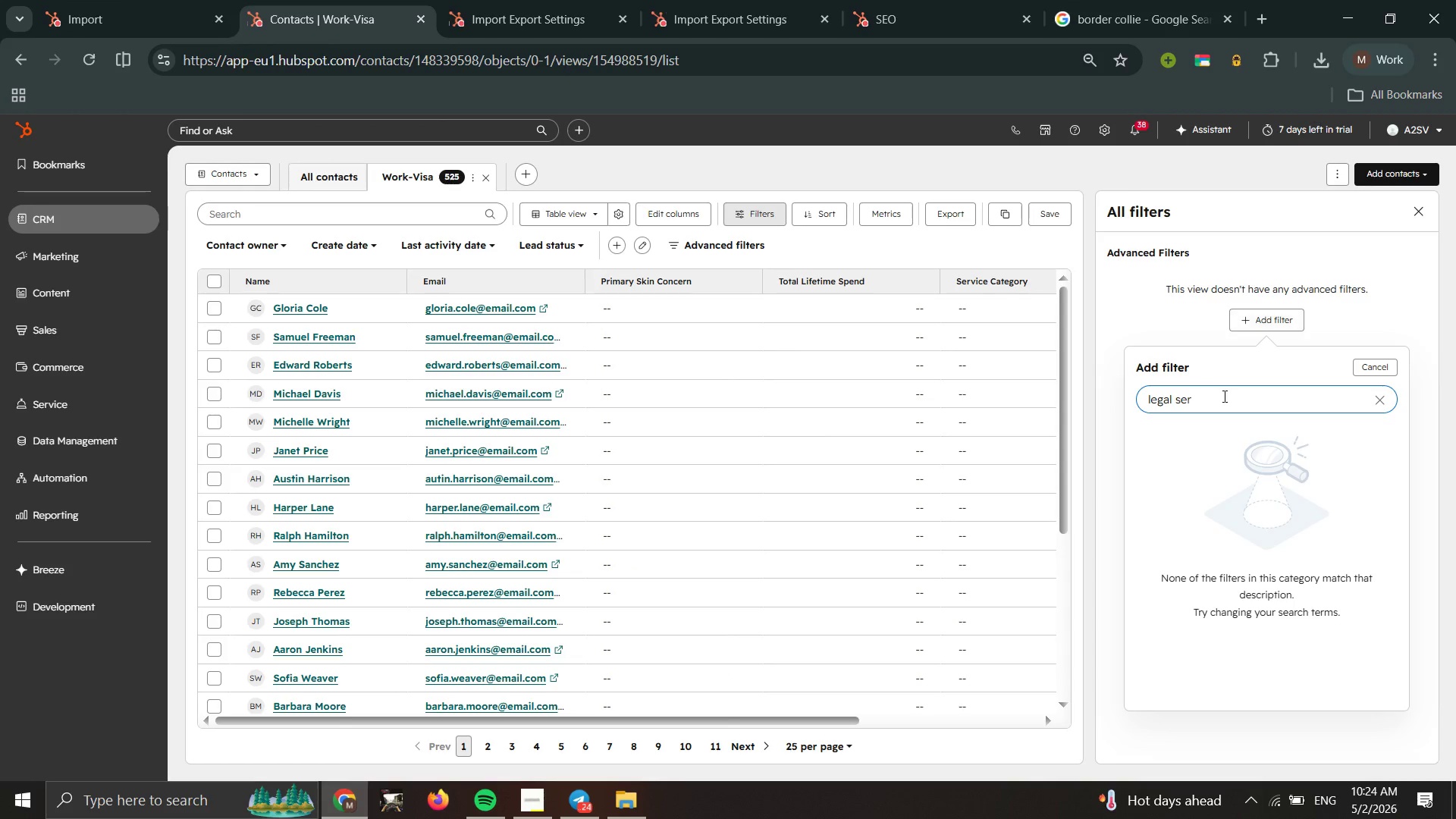 
left_click_drag(start_coordinate=[1216, 403], to_coordinate=[1066, 401])
 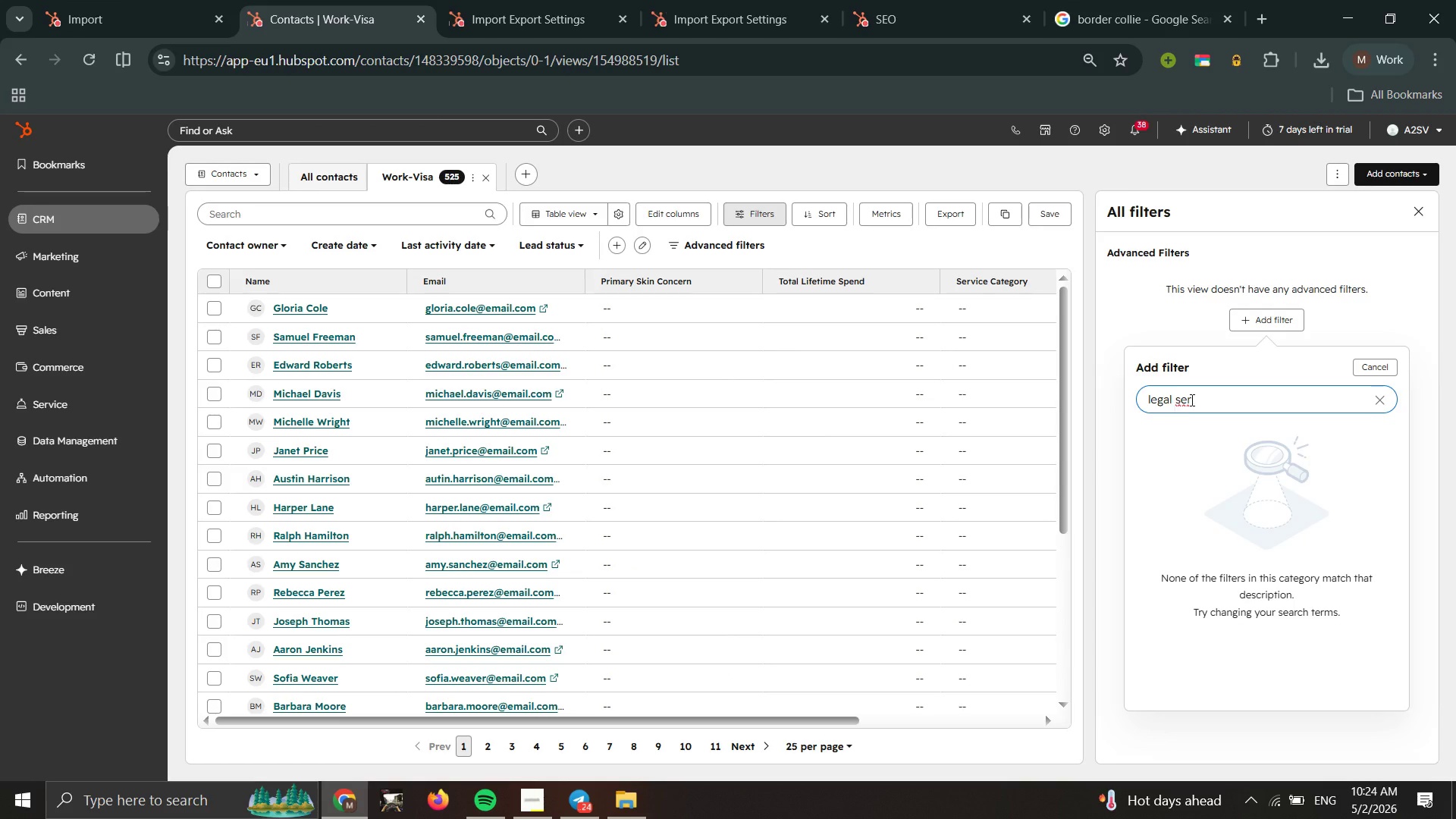 
left_click([1192, 400])
 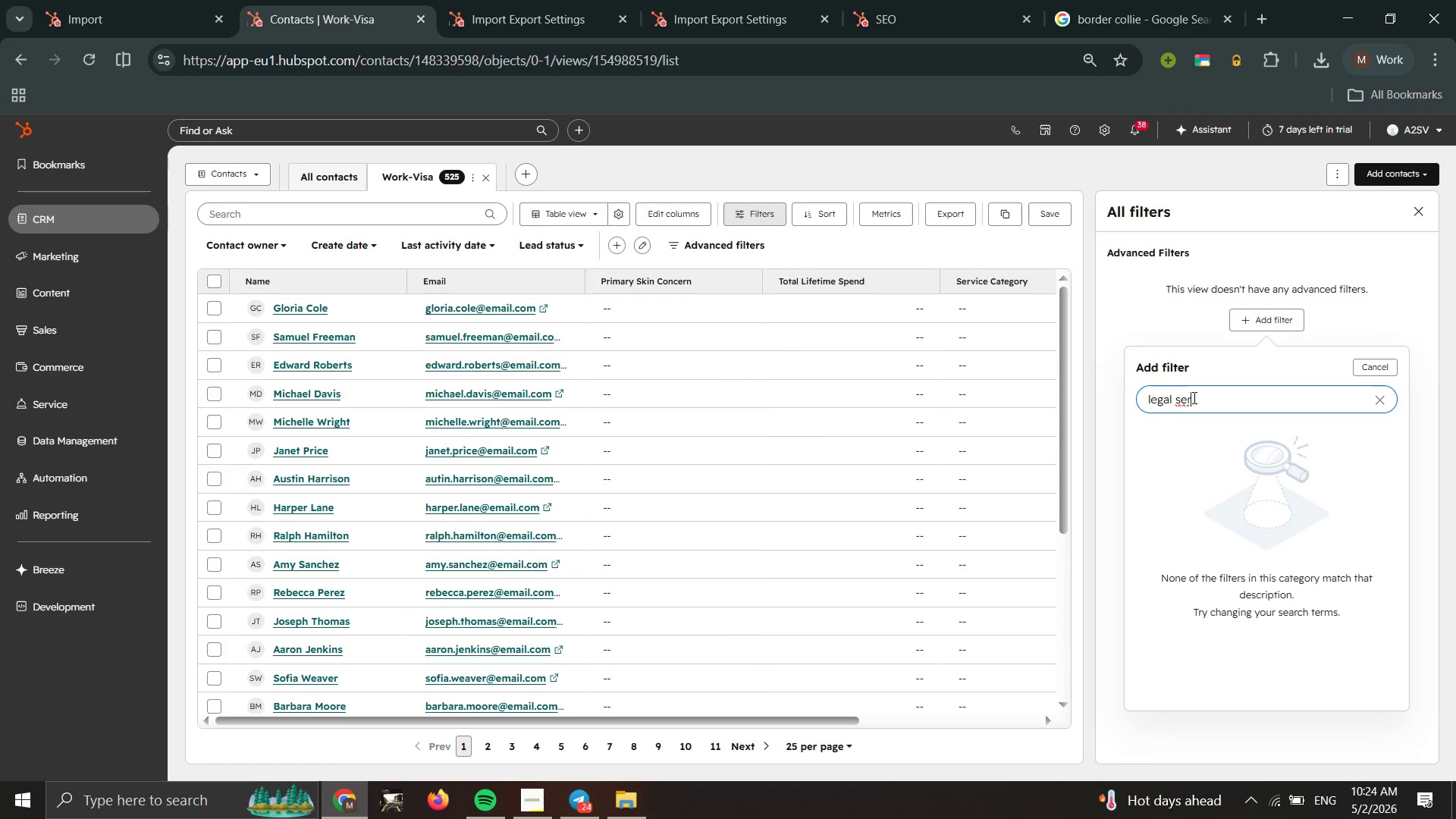 
key(Control+A)
 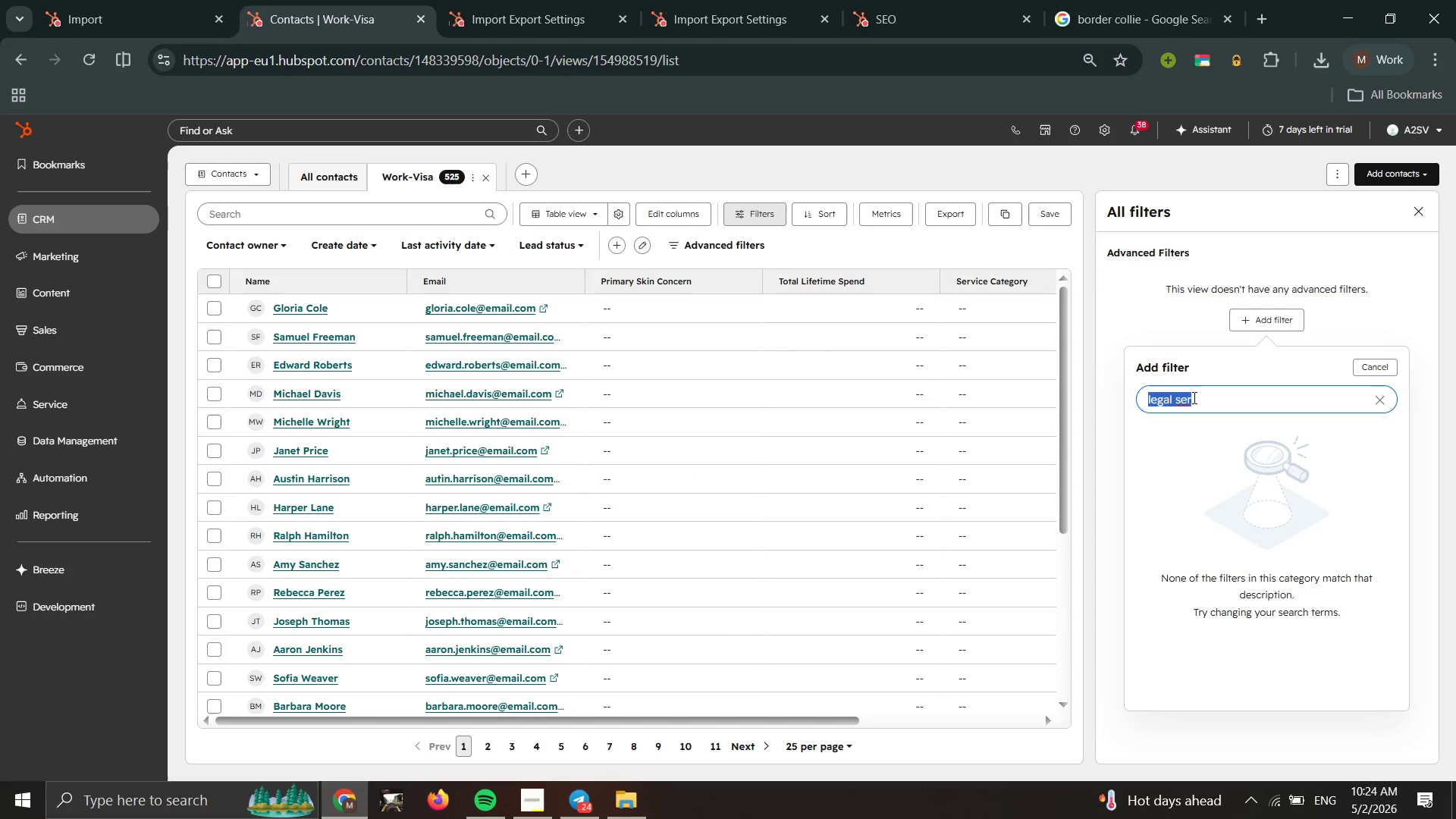 
type(inq)
 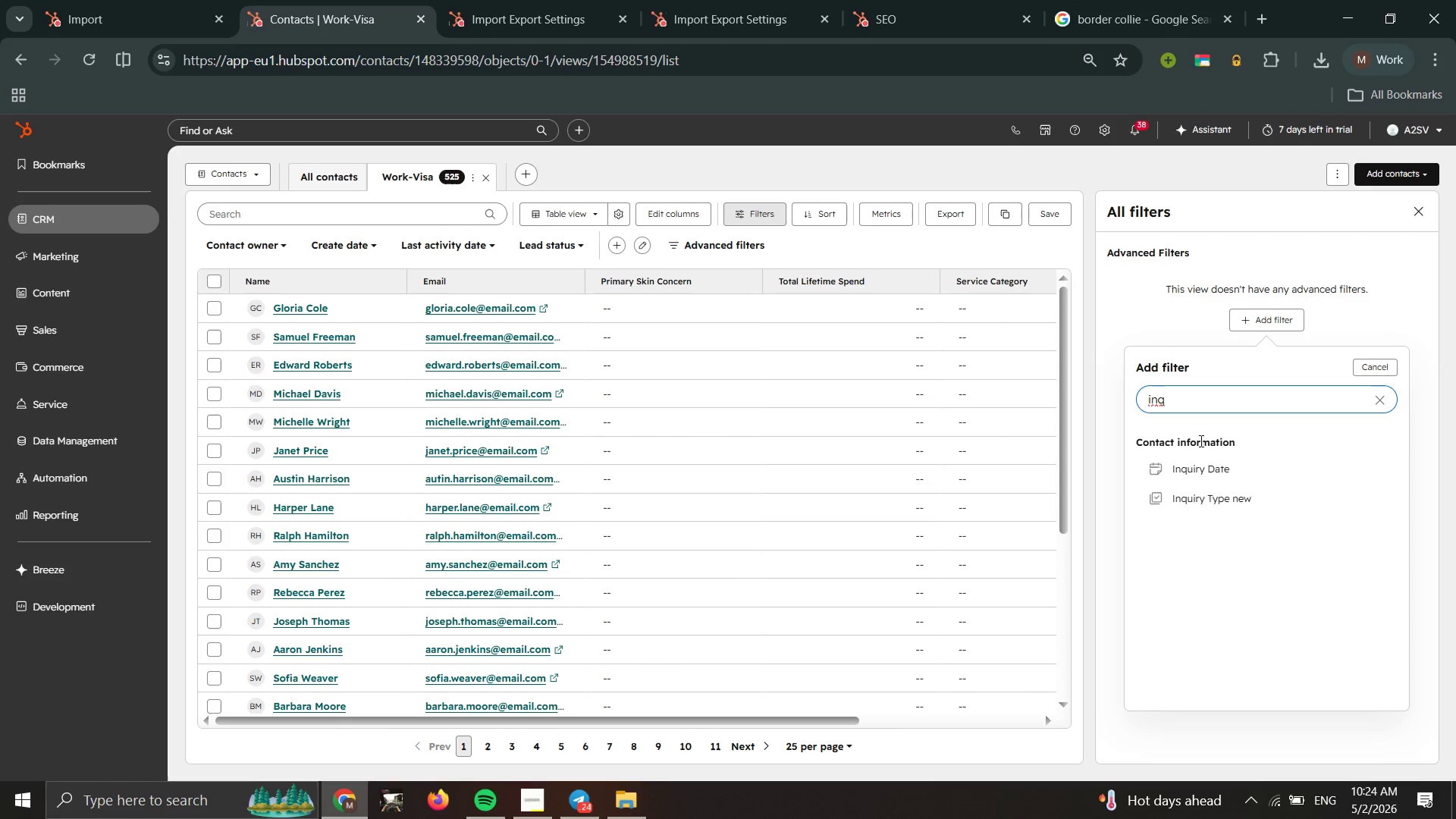 
left_click([1228, 508])
 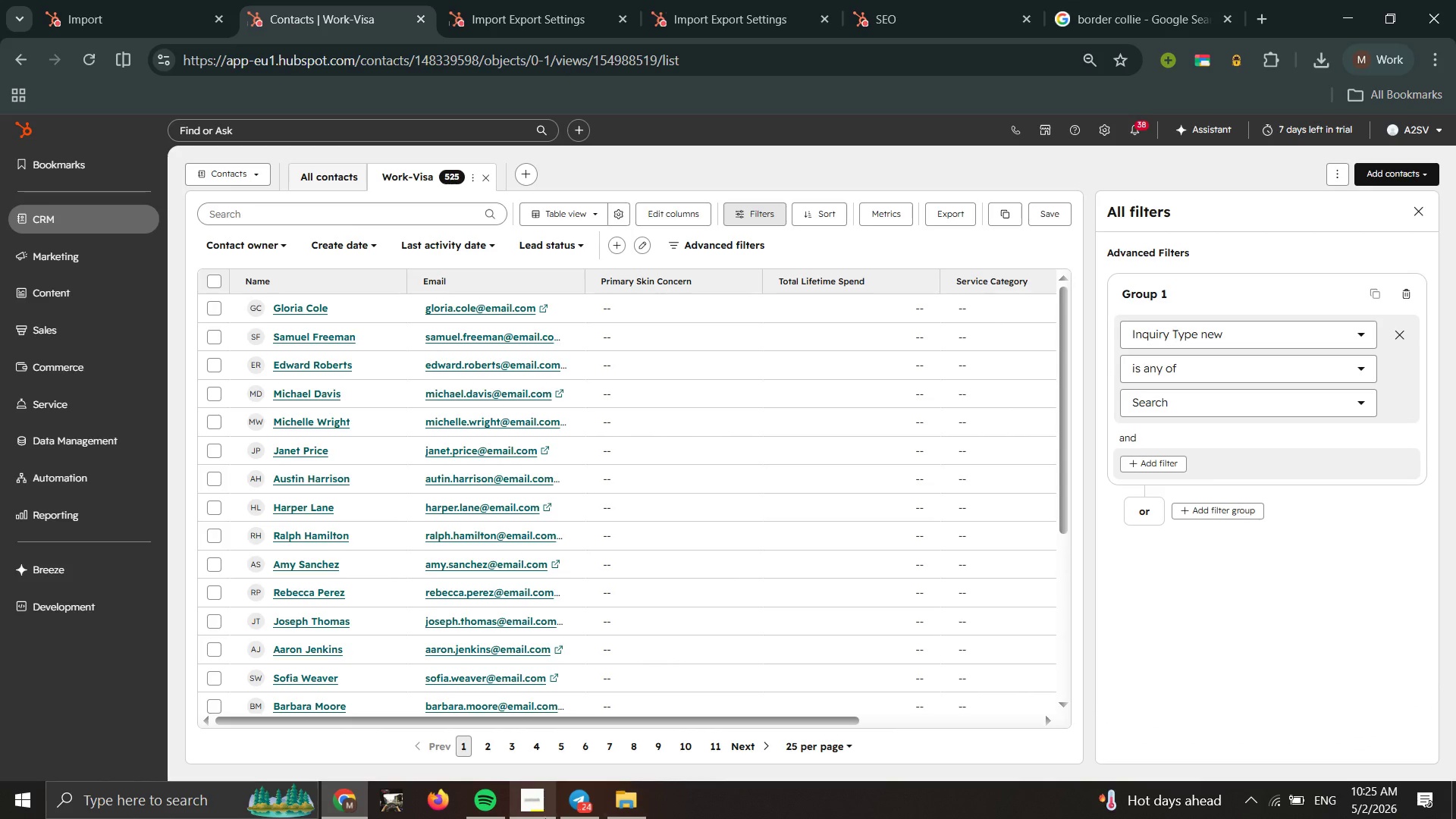 
left_click([529, 806])